 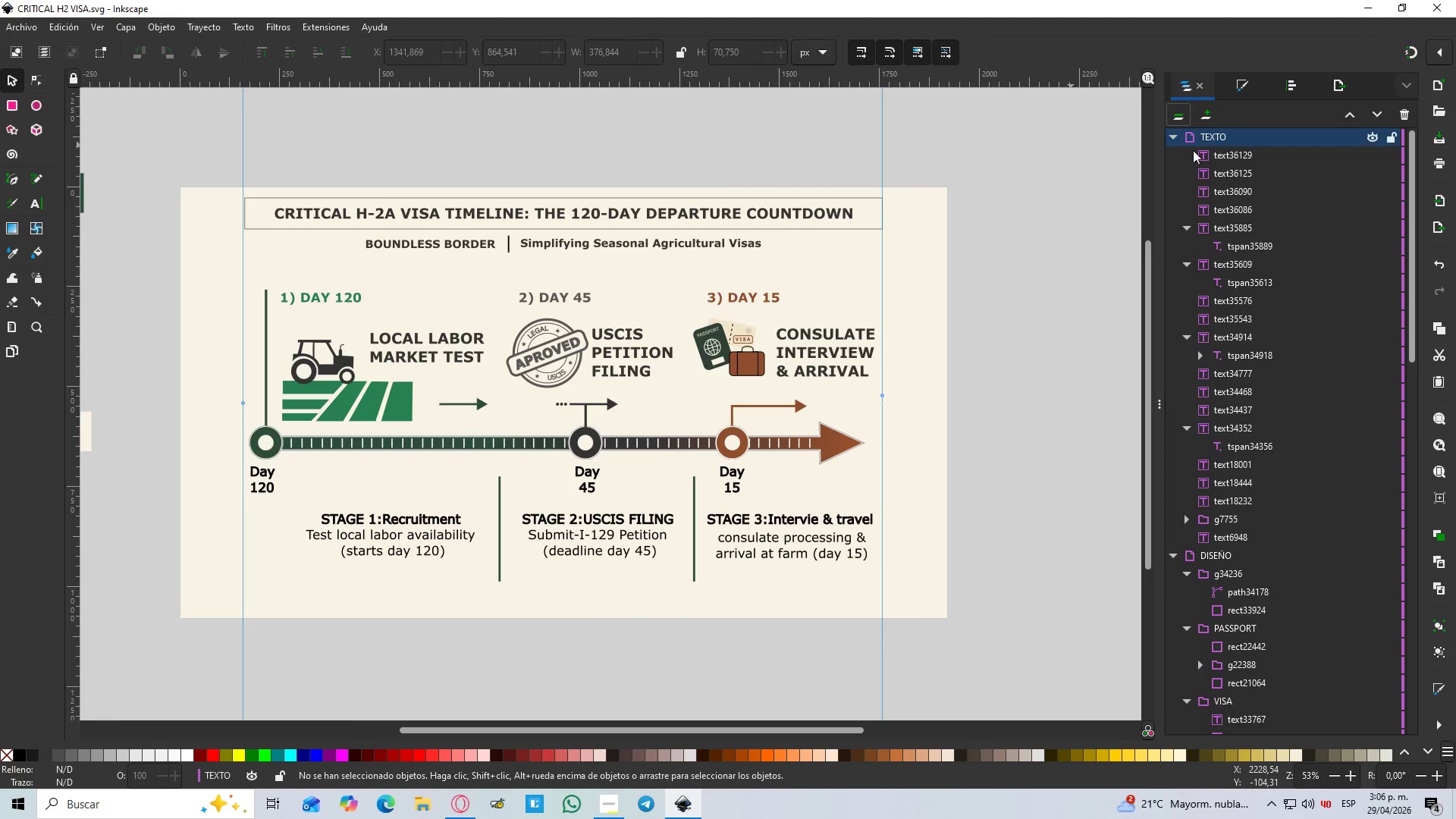 
left_click([1177, 135])
 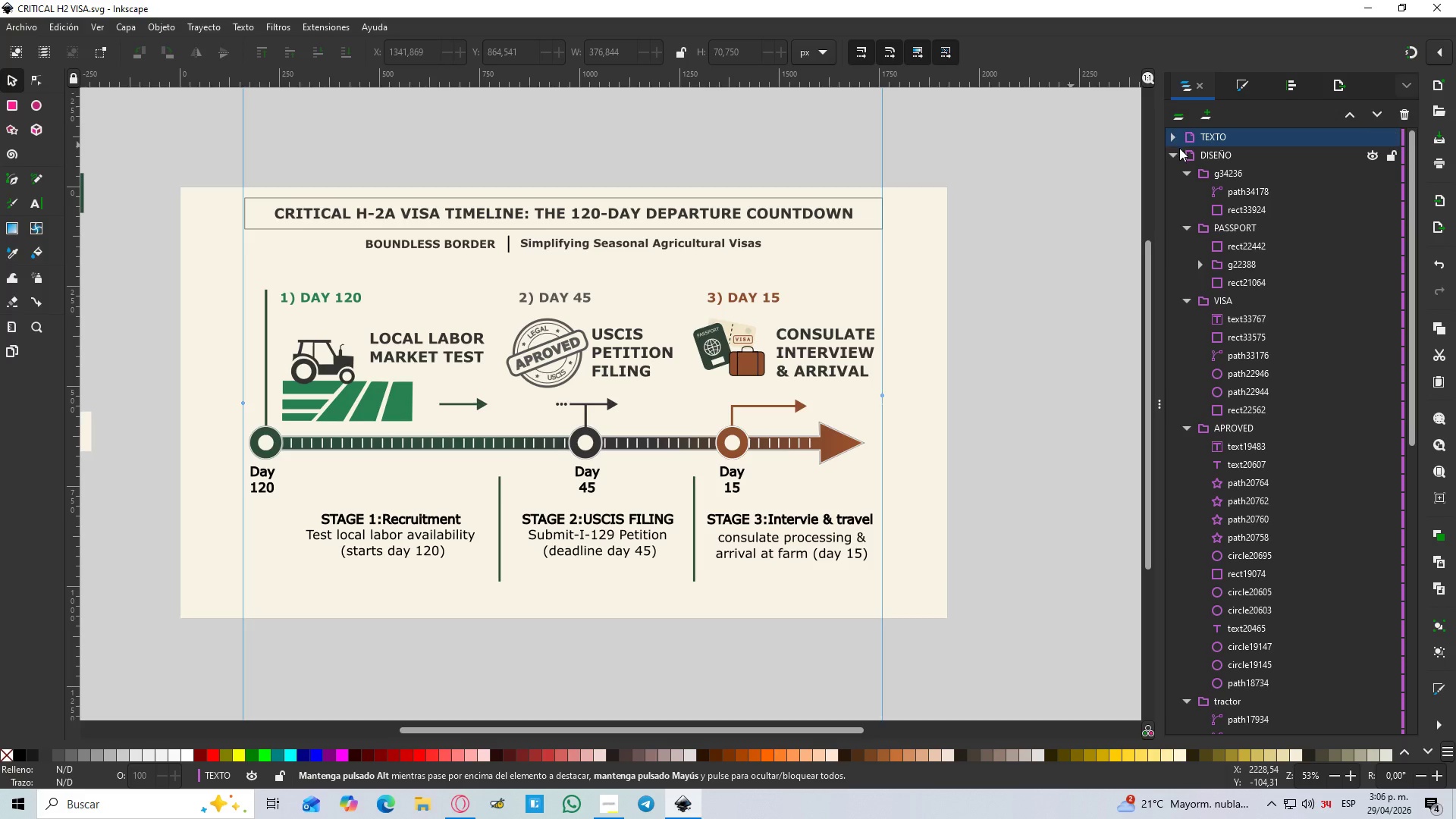 
left_click([1178, 155])
 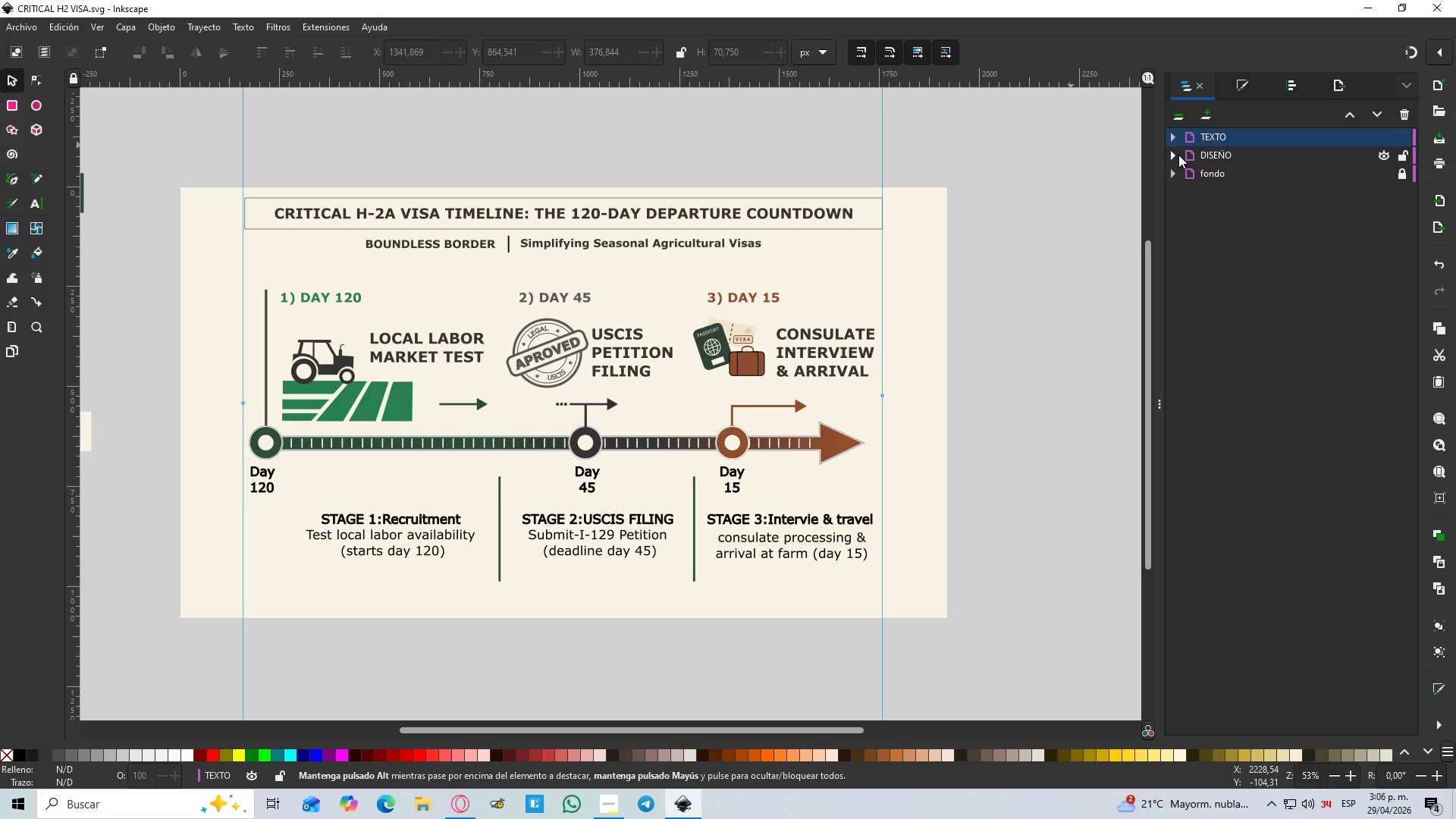 
left_click([1178, 155])
 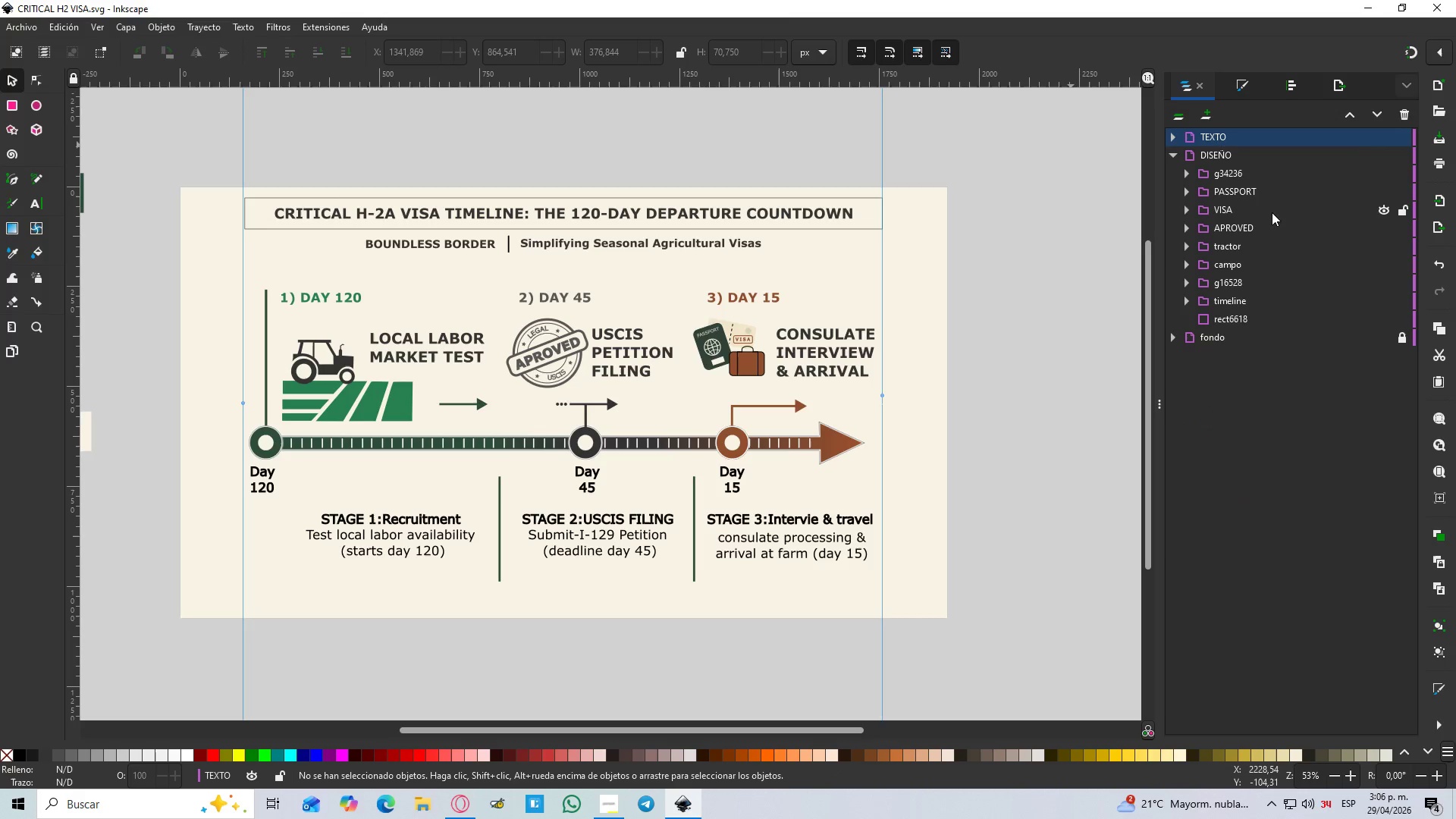 
left_click([1231, 171])
 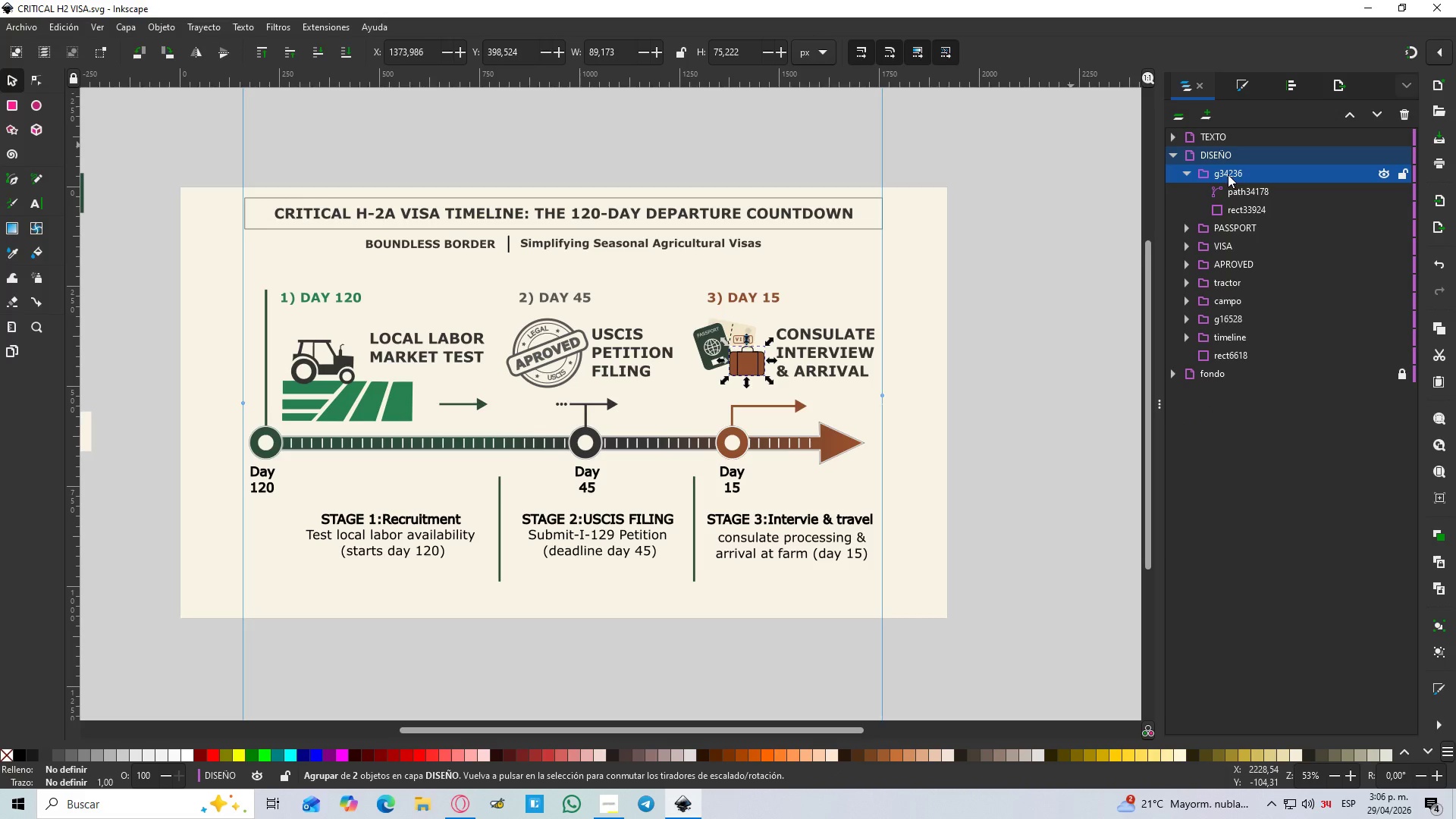 
wait(5.64)
 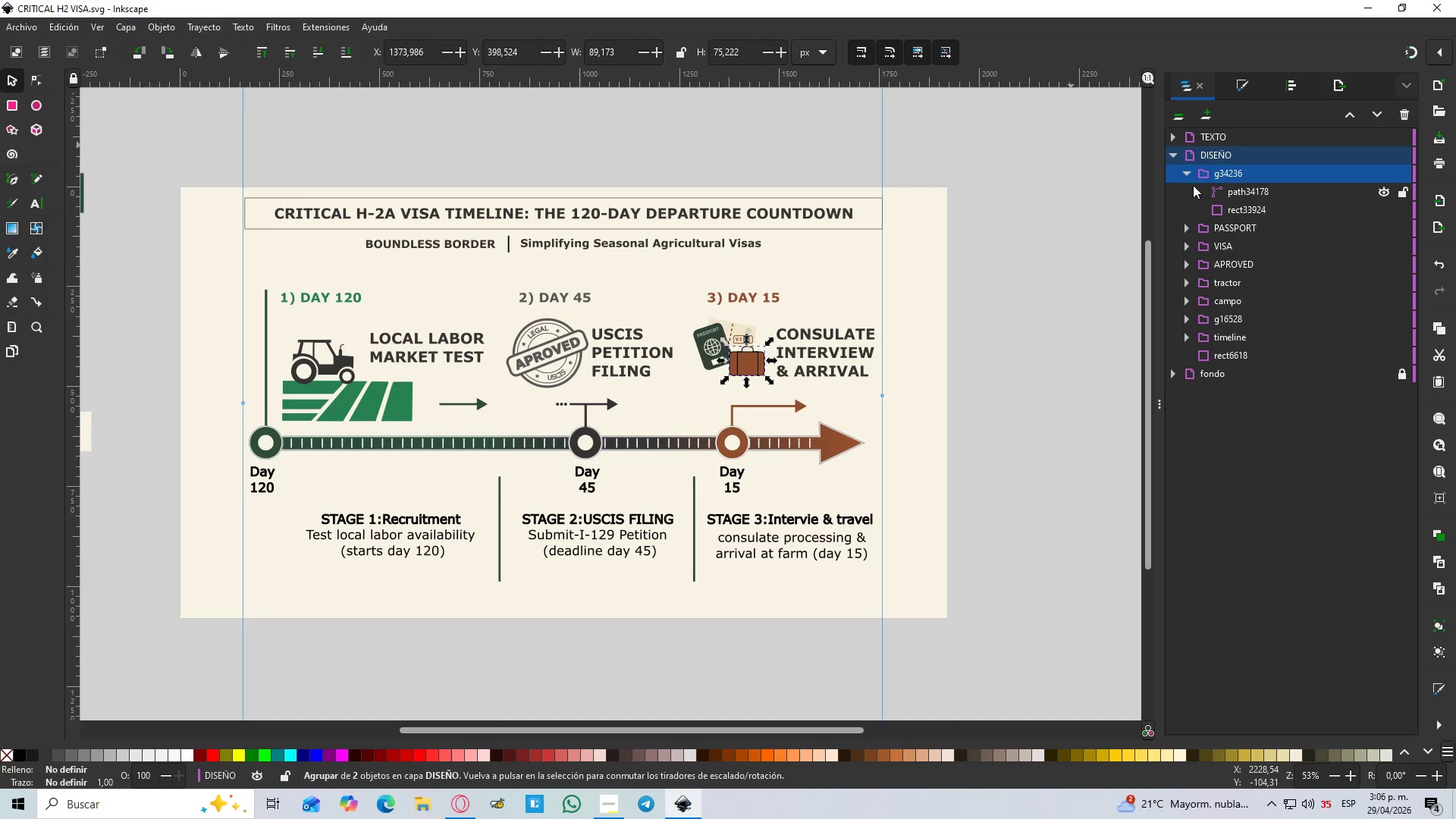 
left_click([1190, 174])
 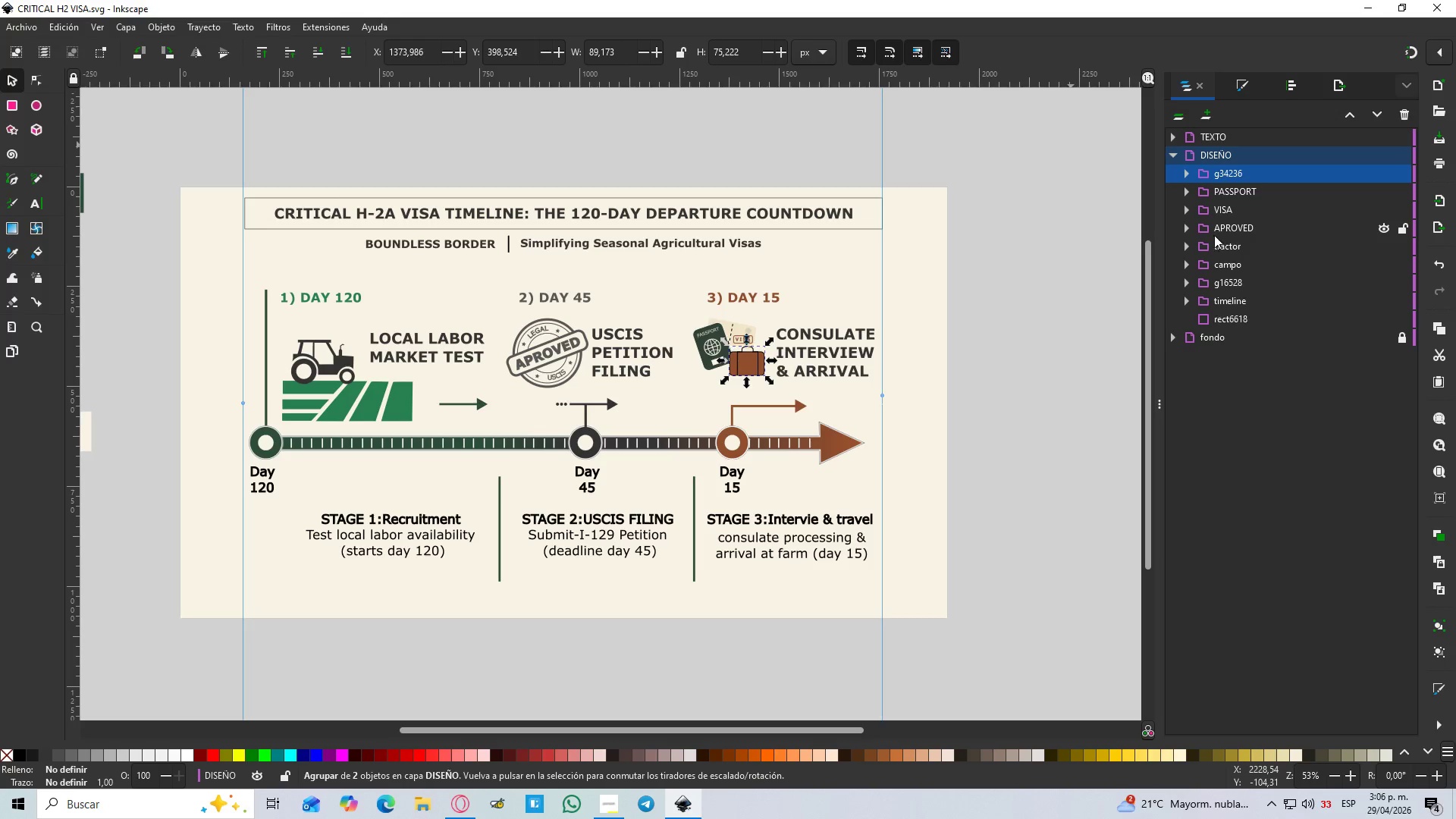 
right_click([1225, 154])
 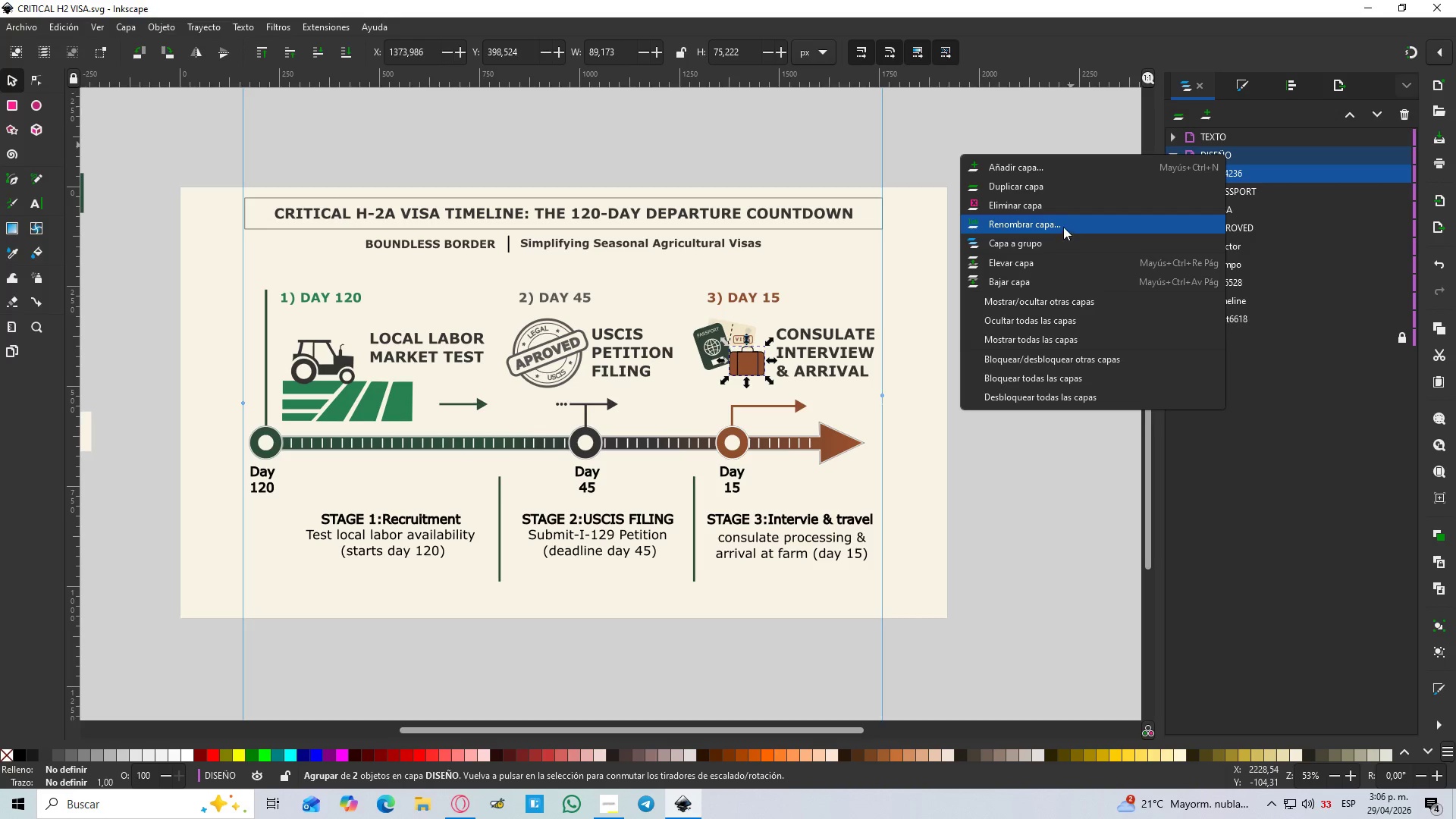 
left_click([1056, 170])
 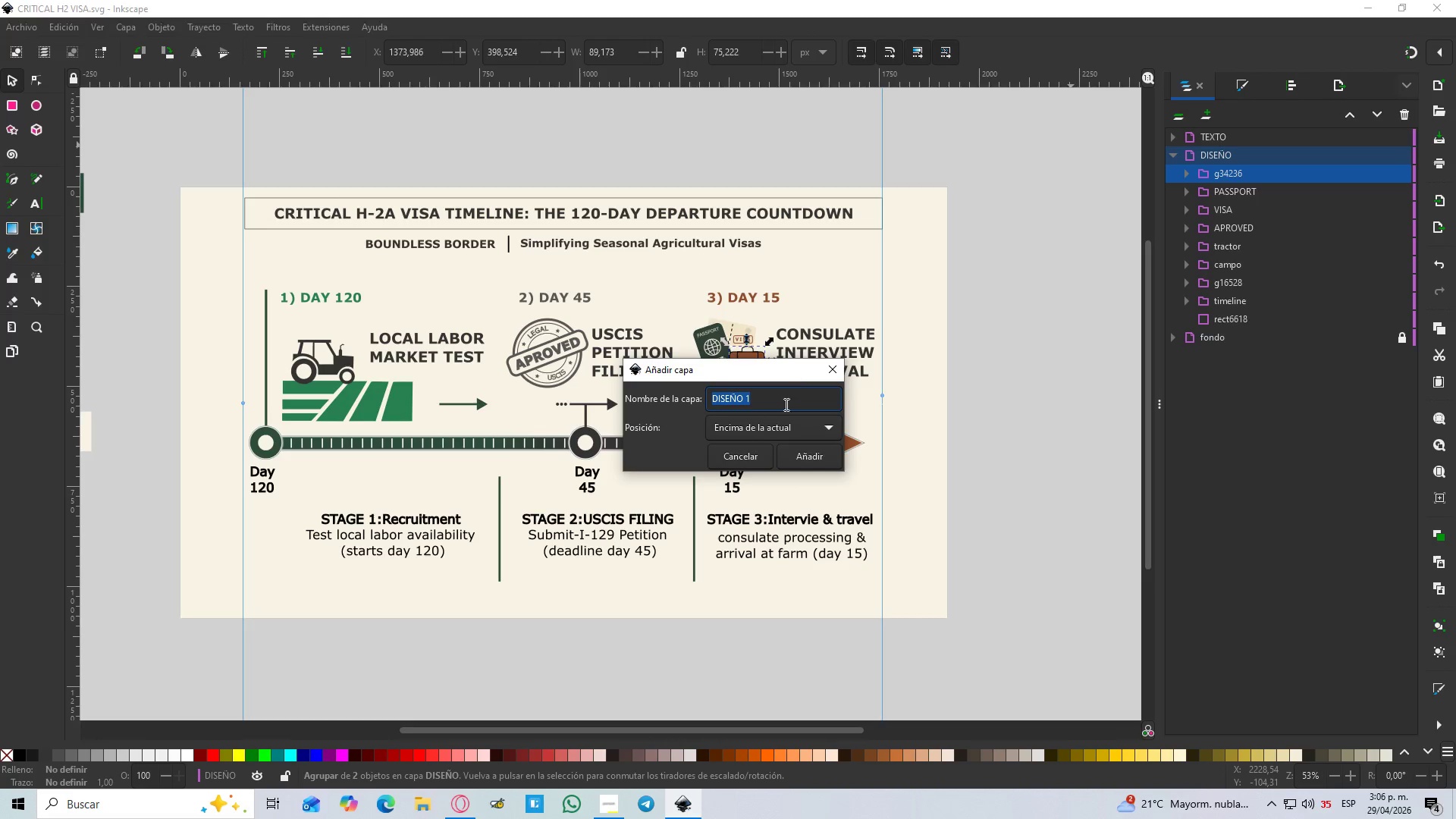 
left_click([783, 424])
 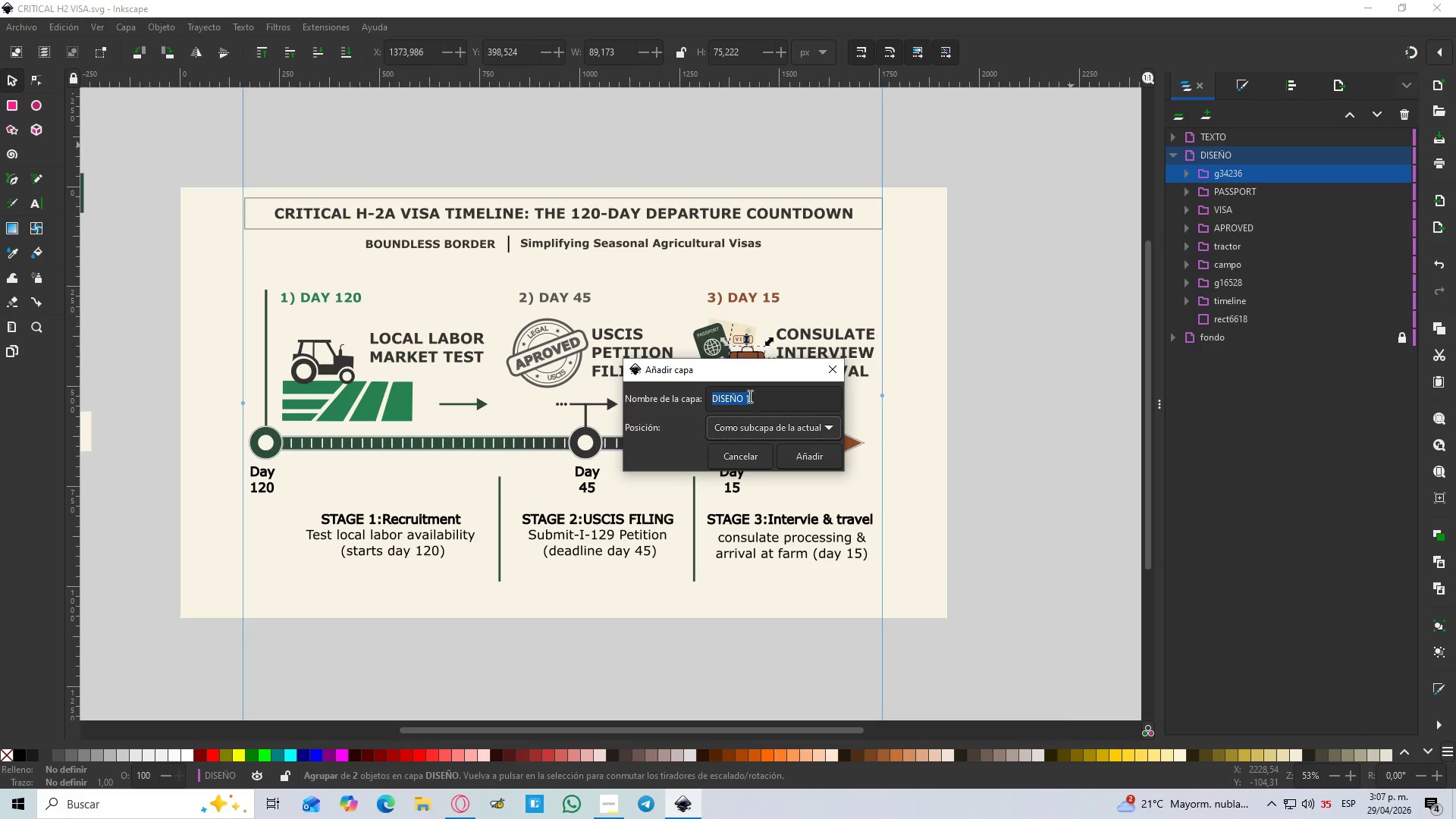 
left_click_drag(start_coordinate=[753, 391], to_coordinate=[676, 397])
 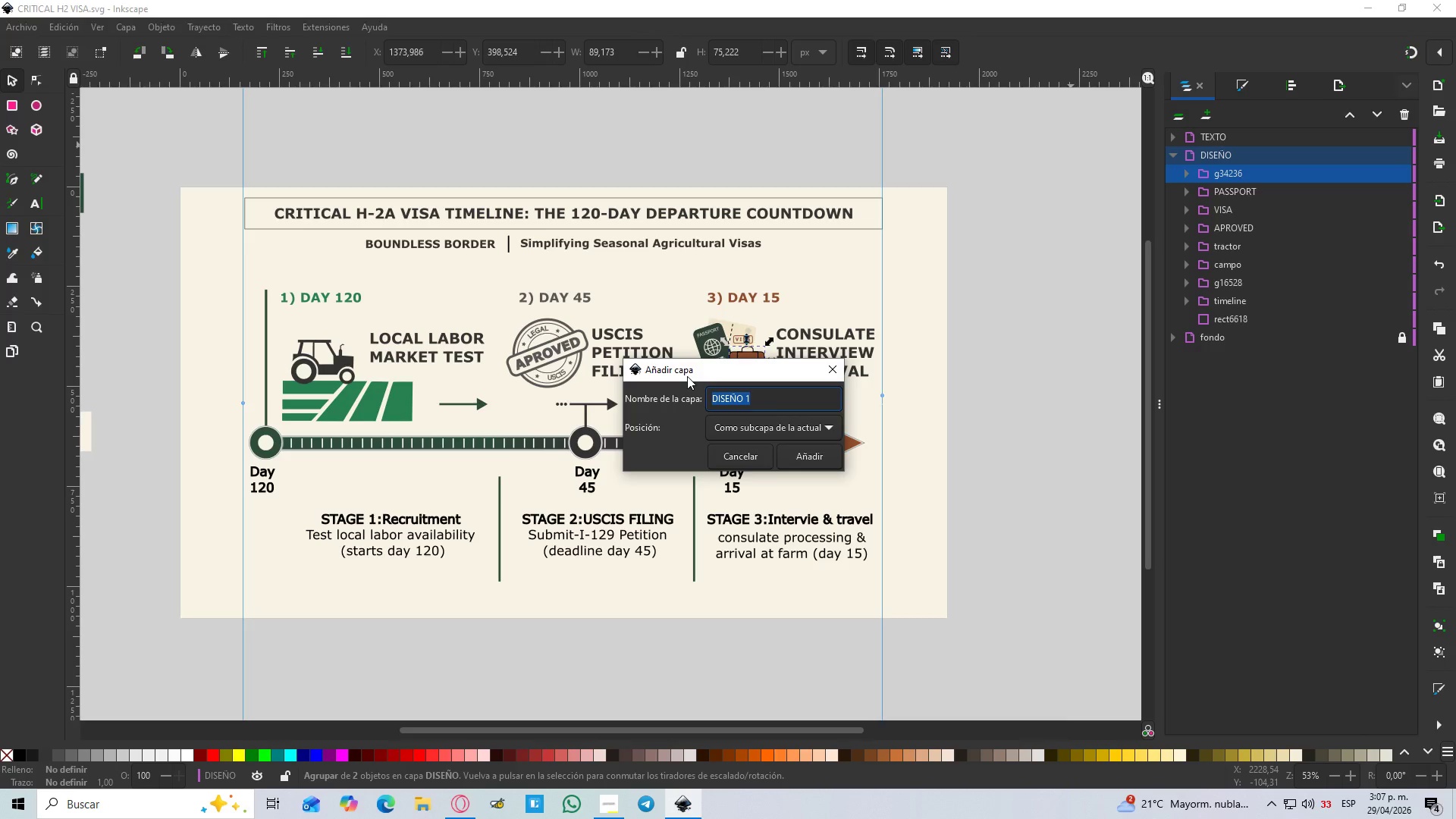 
type(iconos)
 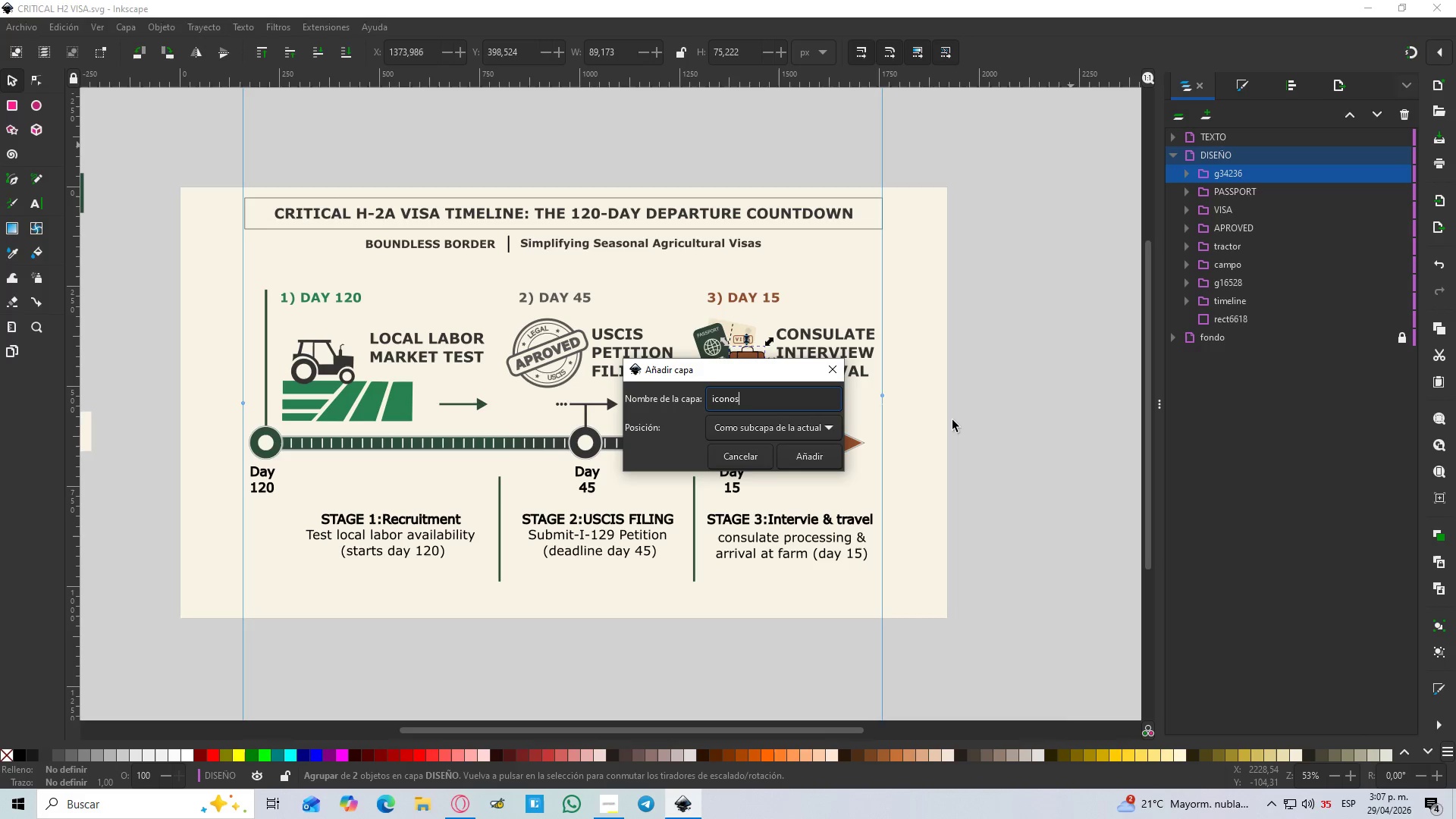 
key(Backspace)
 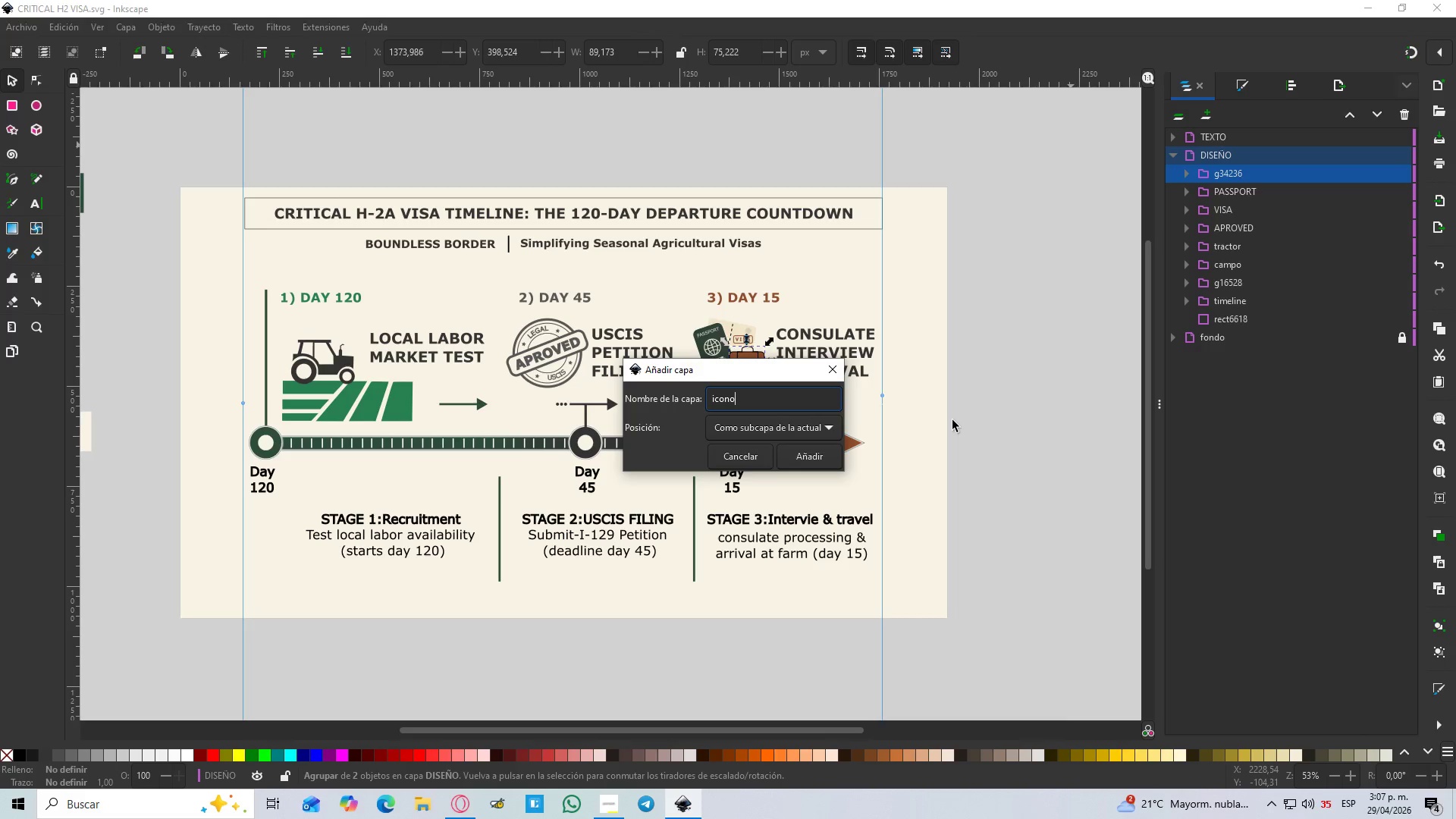 
key(Backspace)
 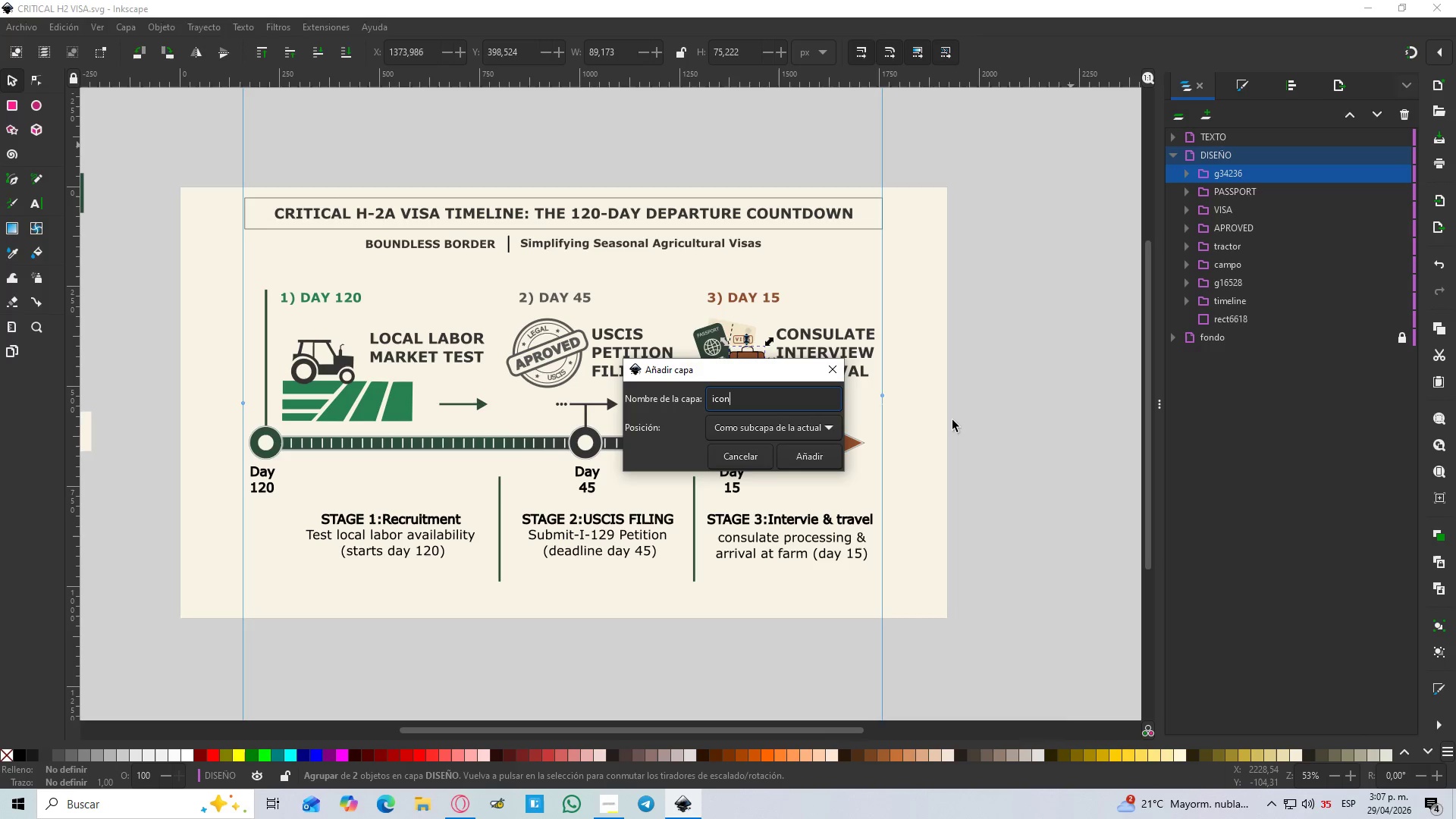 
key(S)
 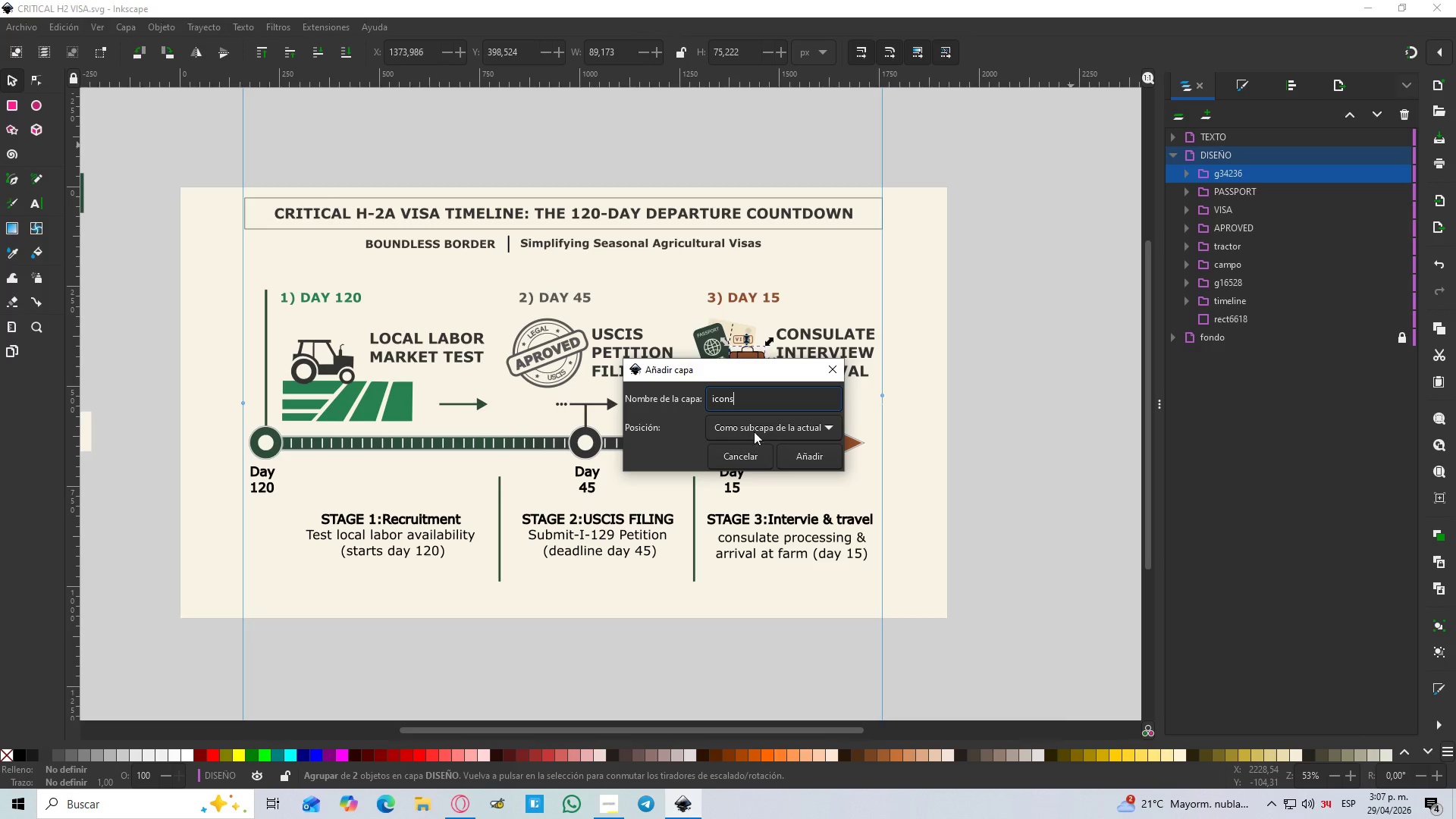 
left_click([797, 453])
 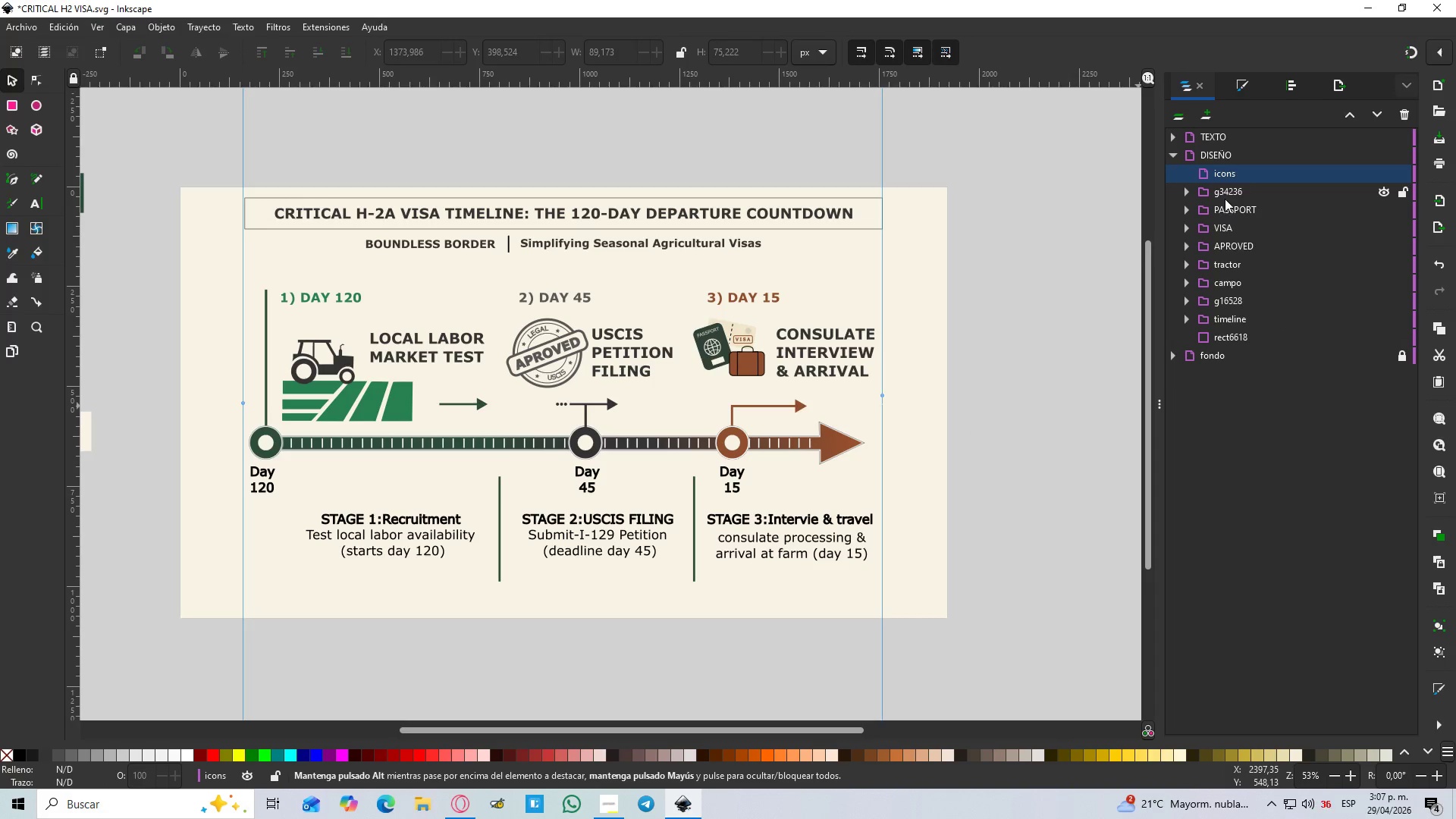 
double_click([1228, 191])
 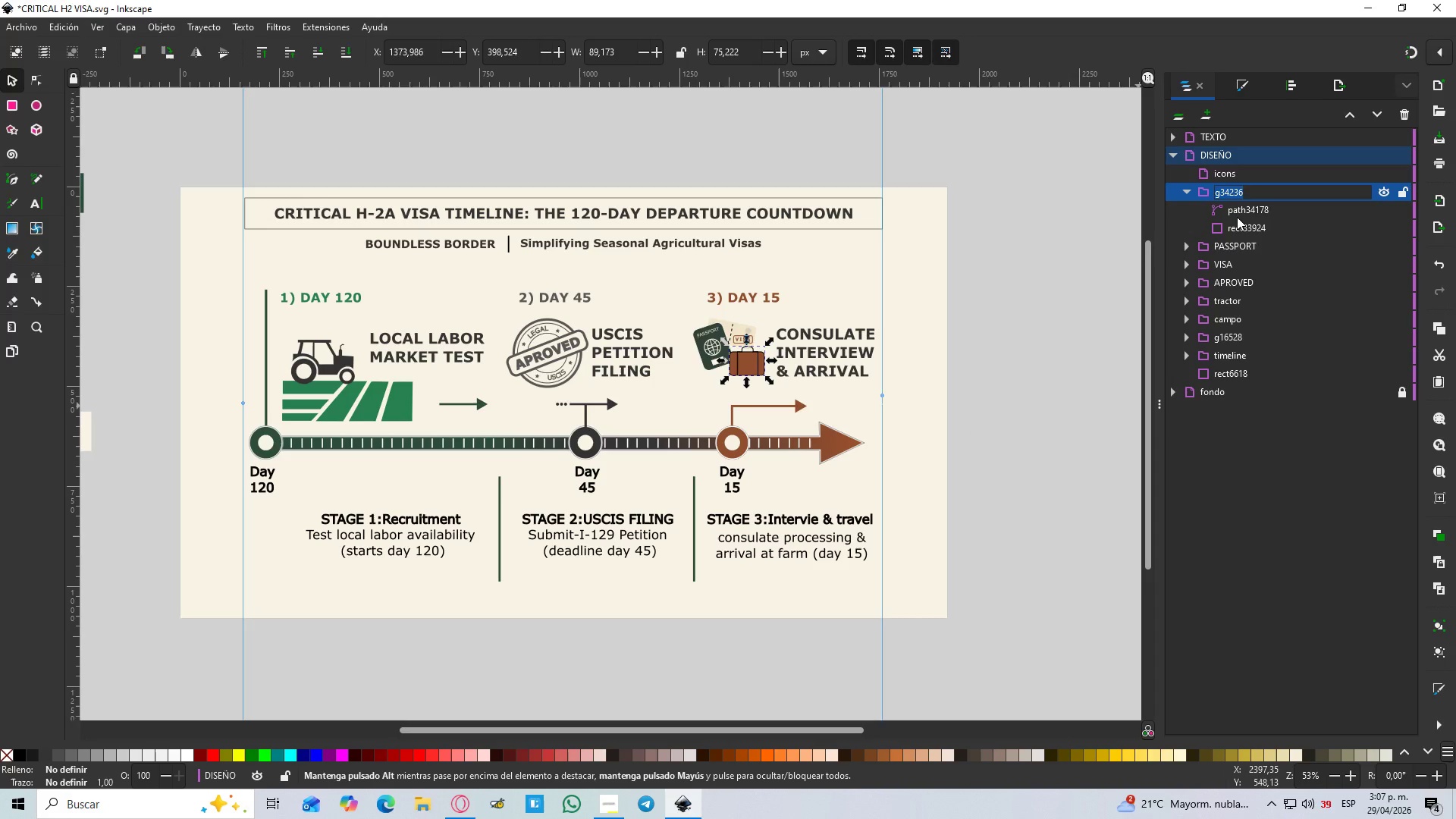 
type(mal)
key(Backspace)
key(Backspace)
key(Backspace)
 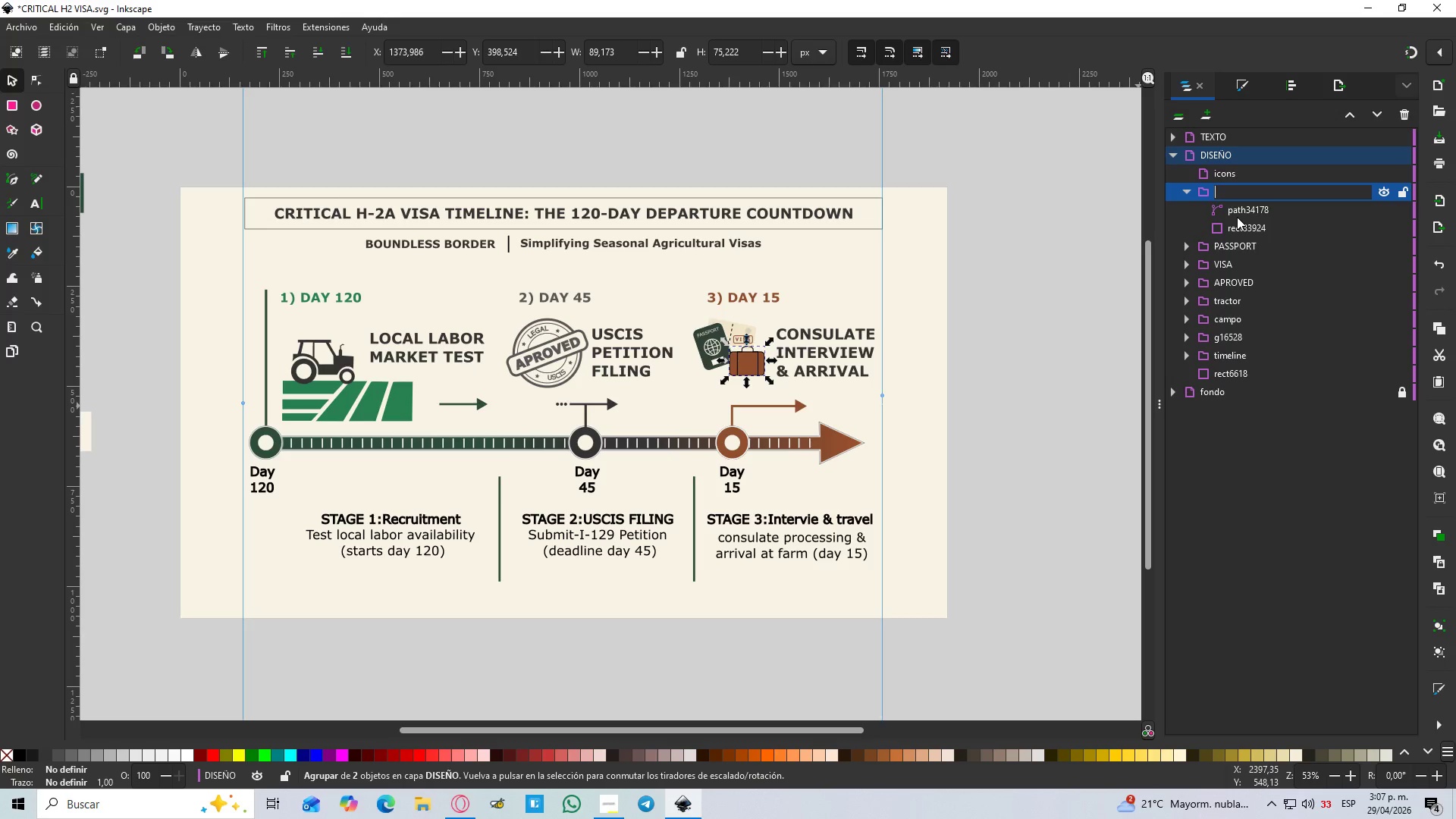 
wait(19.09)
 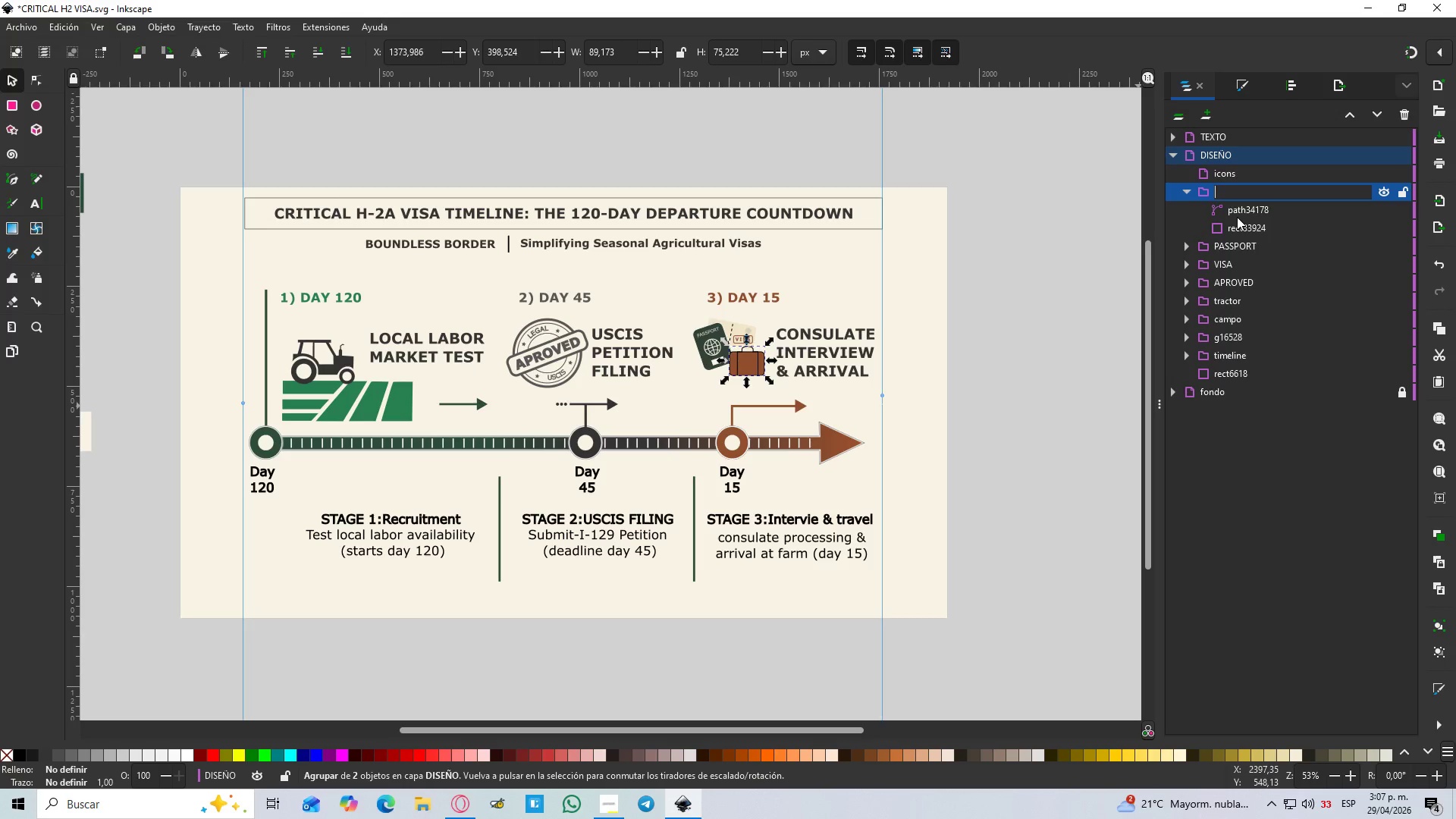 
type(briefcase)
 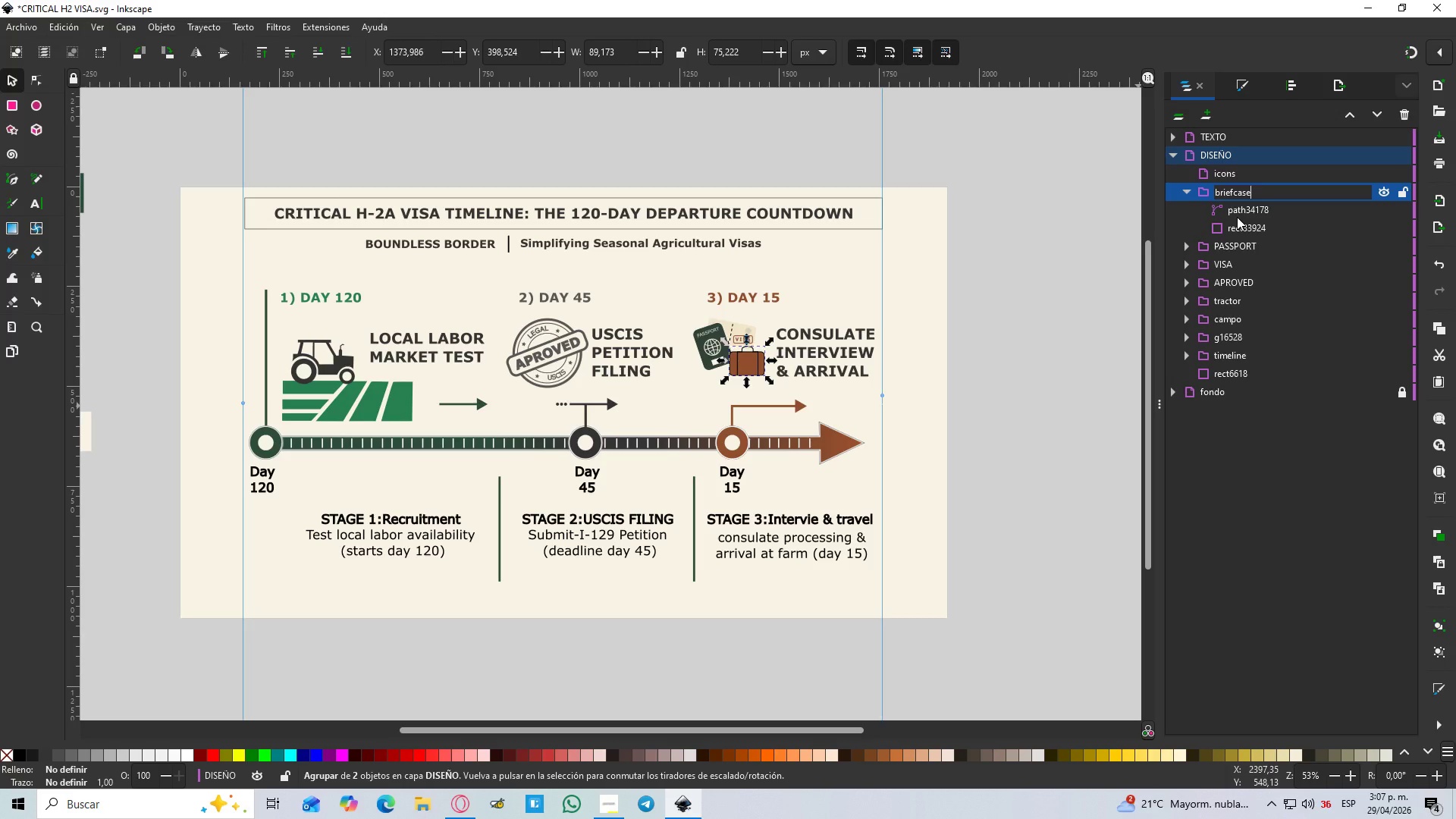 
left_click([1188, 193])
 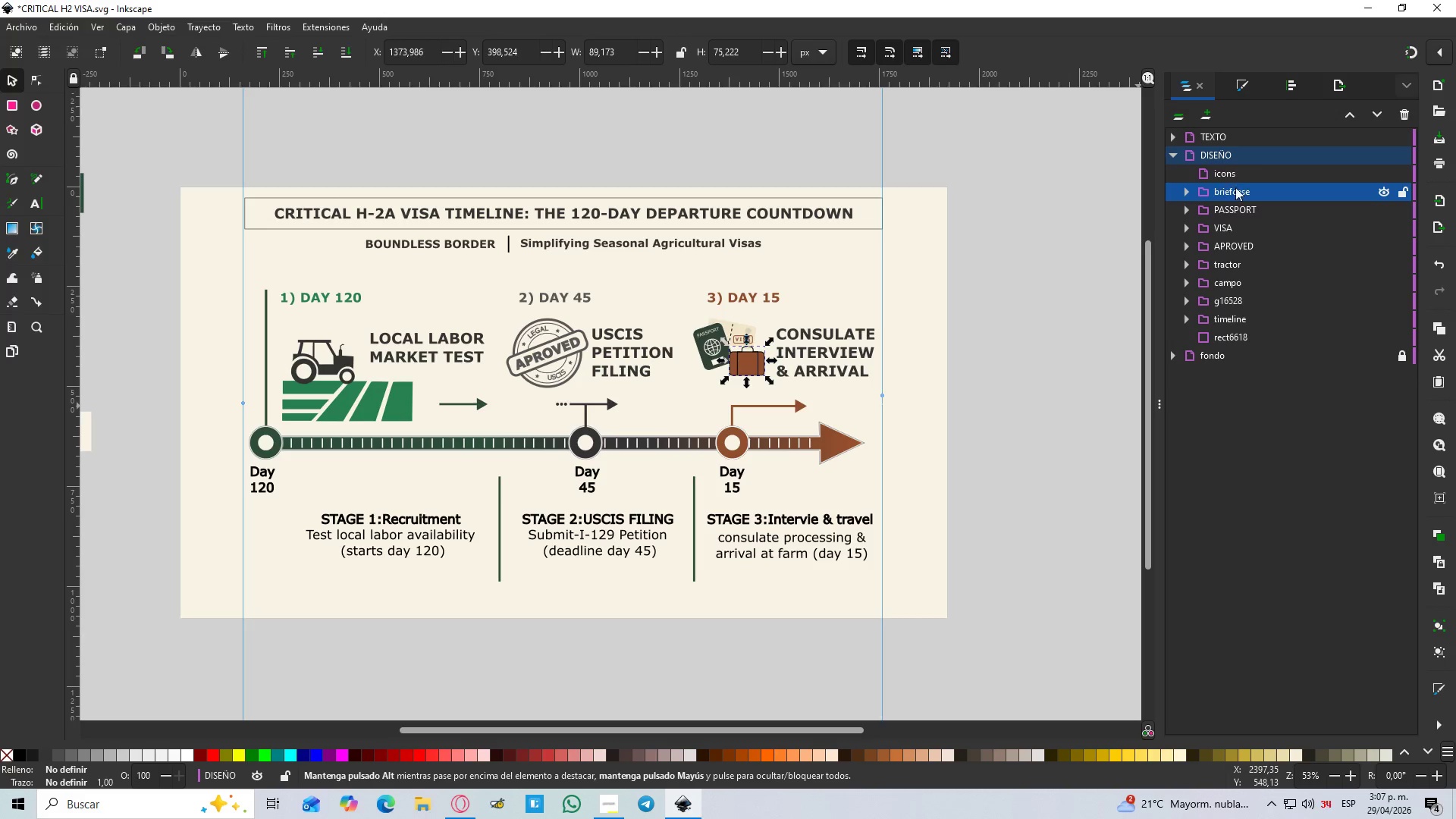 
left_click_drag(start_coordinate=[1238, 189], to_coordinate=[1245, 174])
 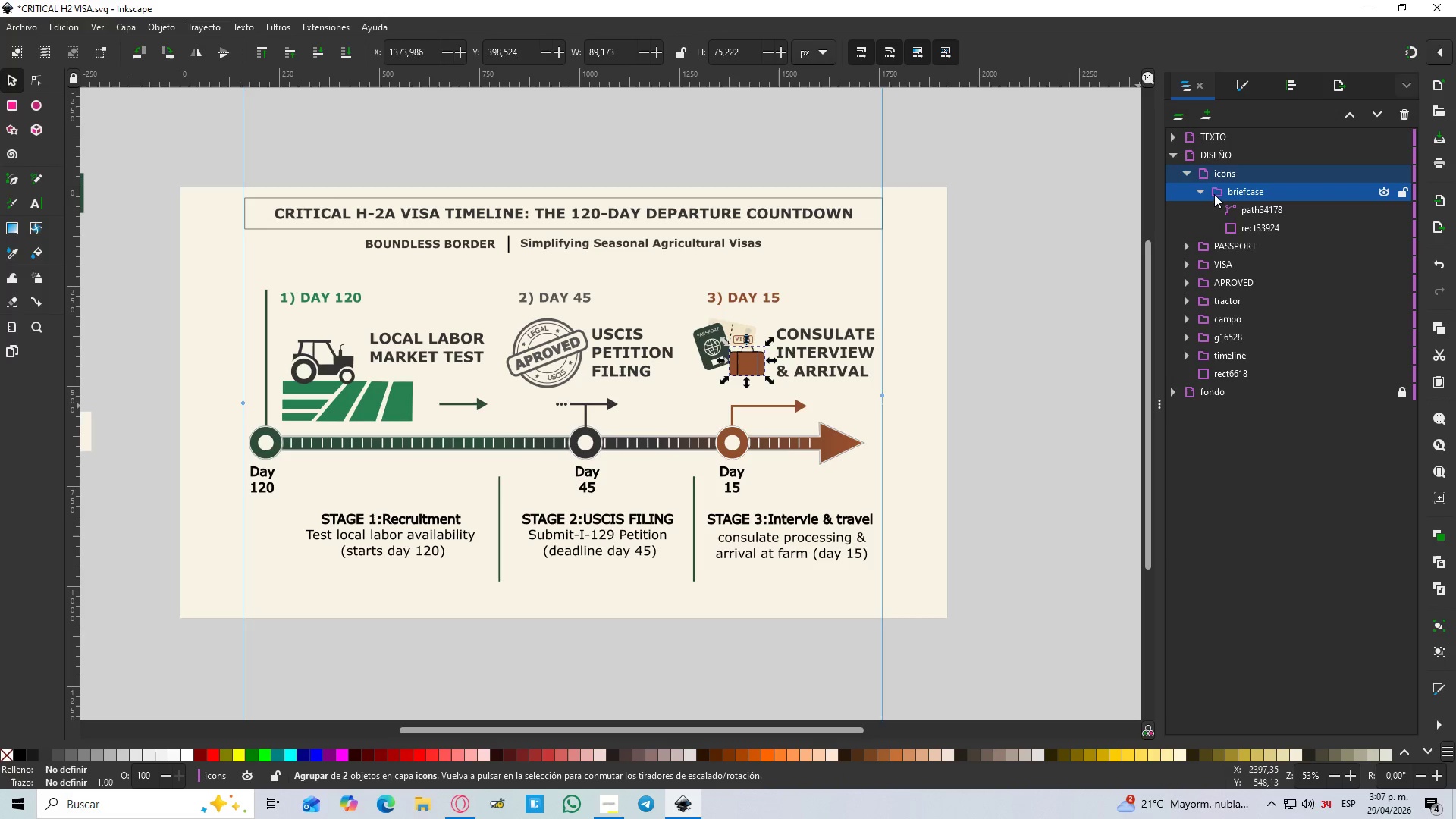 
left_click([1204, 194])
 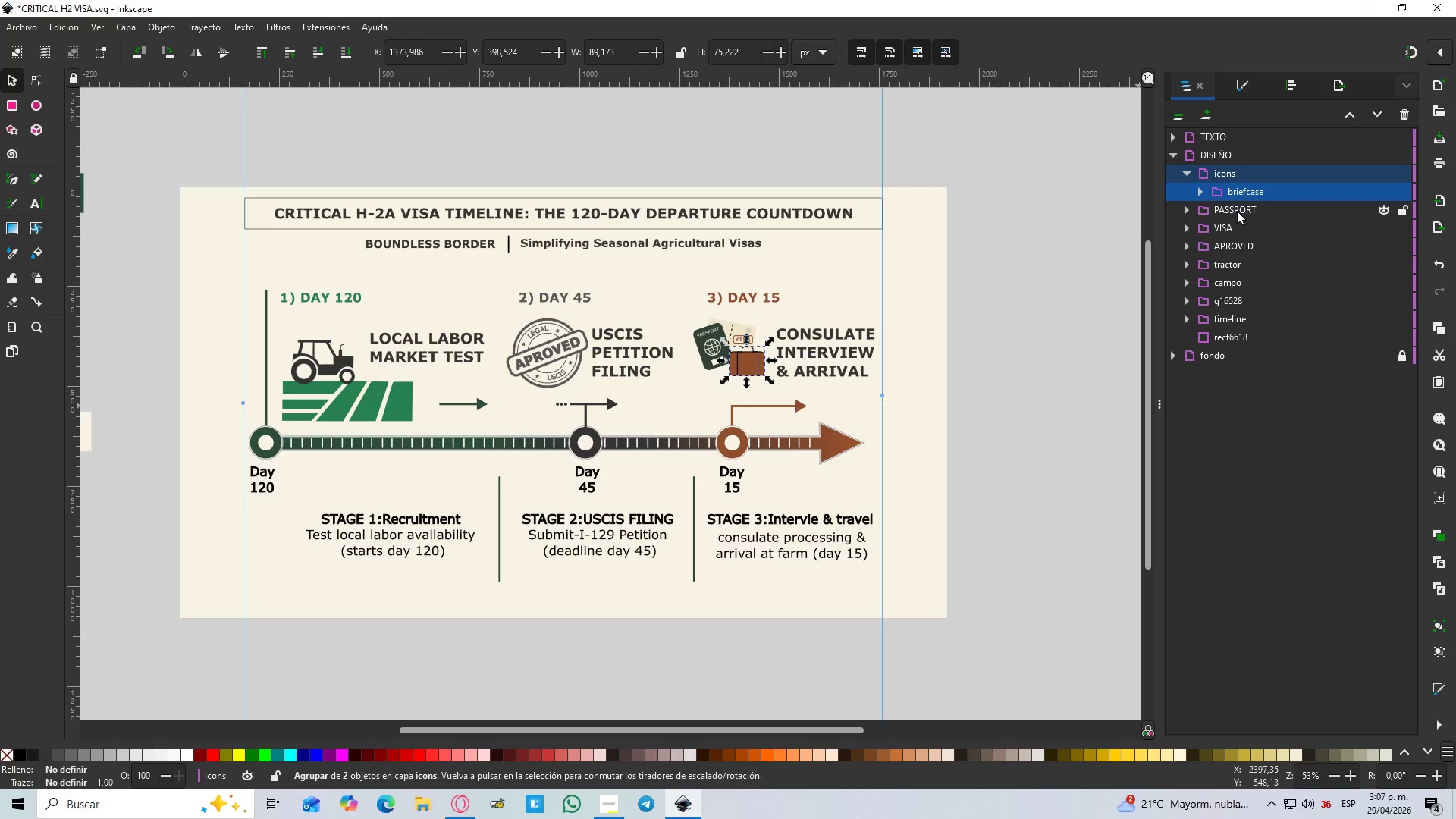 
left_click_drag(start_coordinate=[1238, 209], to_coordinate=[1263, 174])
 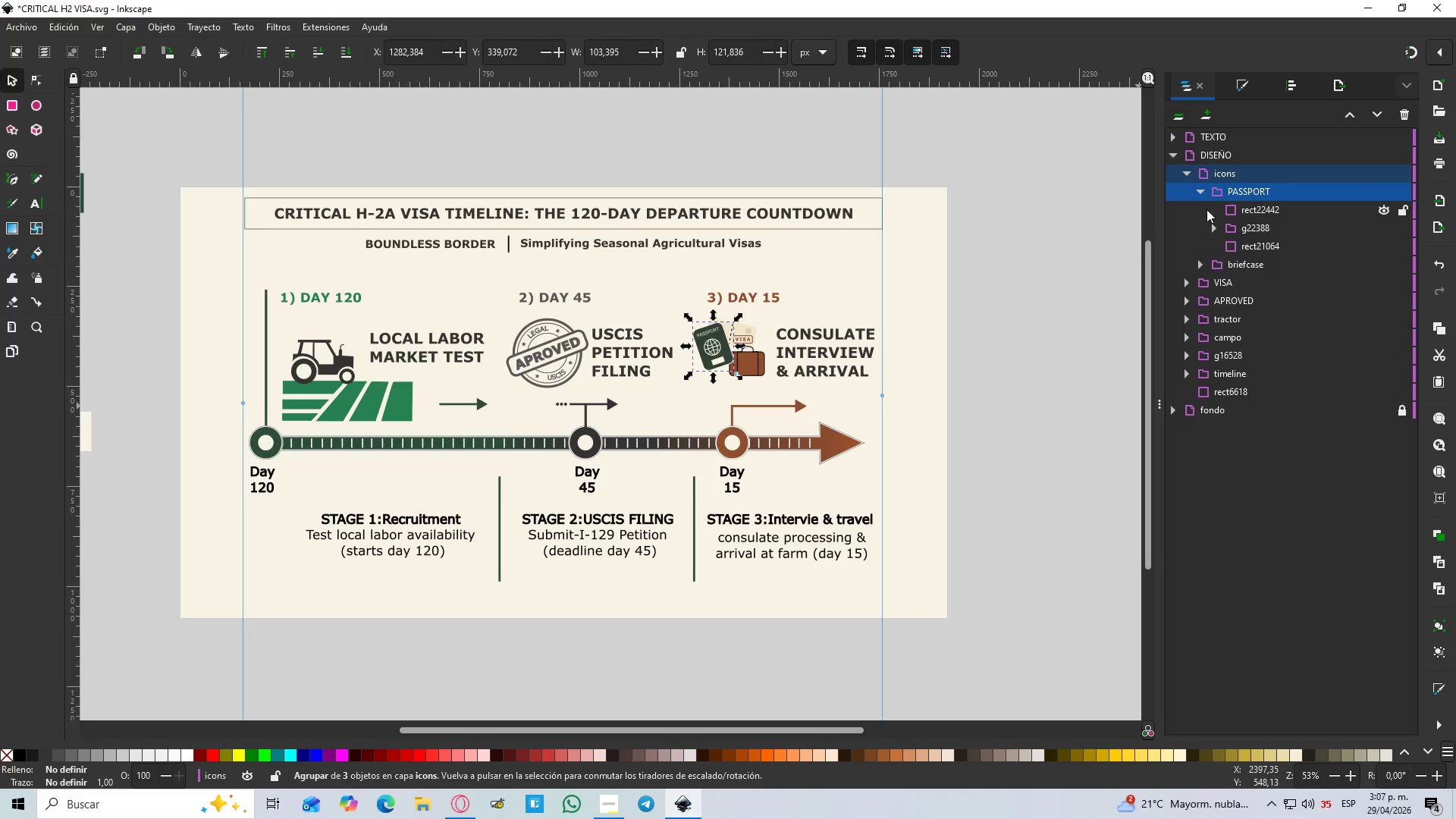 
left_click([1207, 191])
 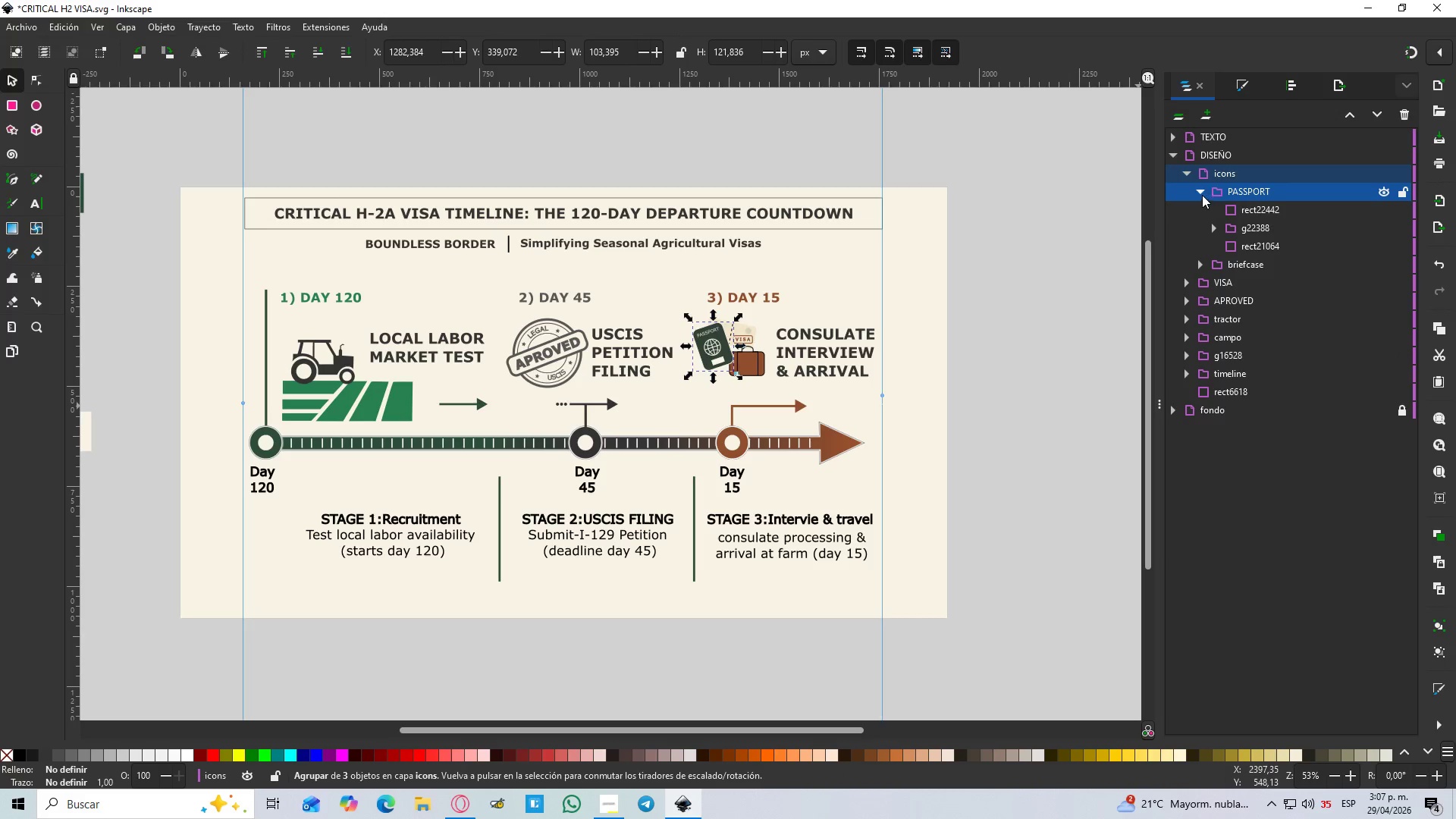 
left_click([1202, 194])
 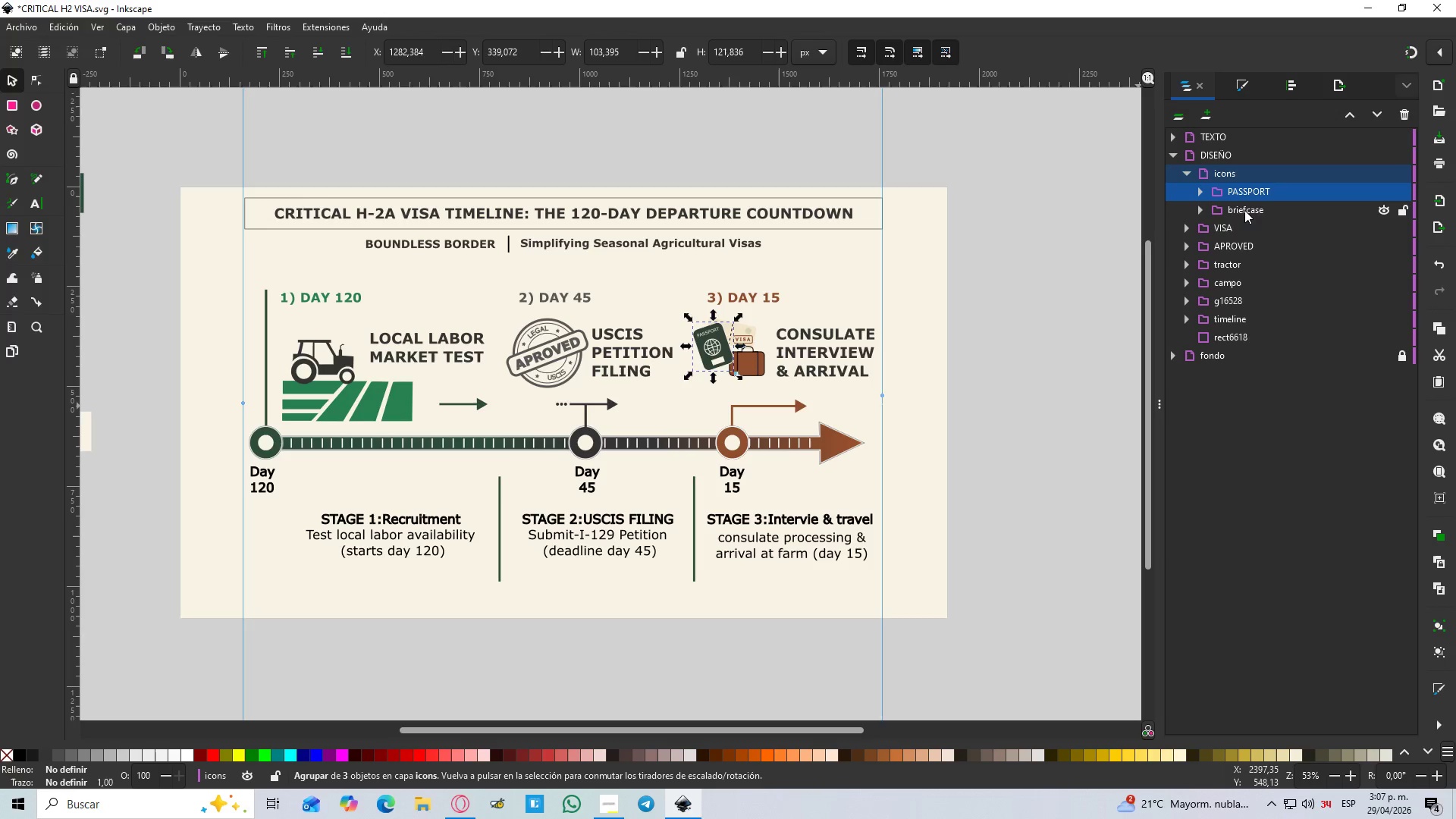 
left_click_drag(start_coordinate=[1215, 227], to_coordinate=[1250, 172])
 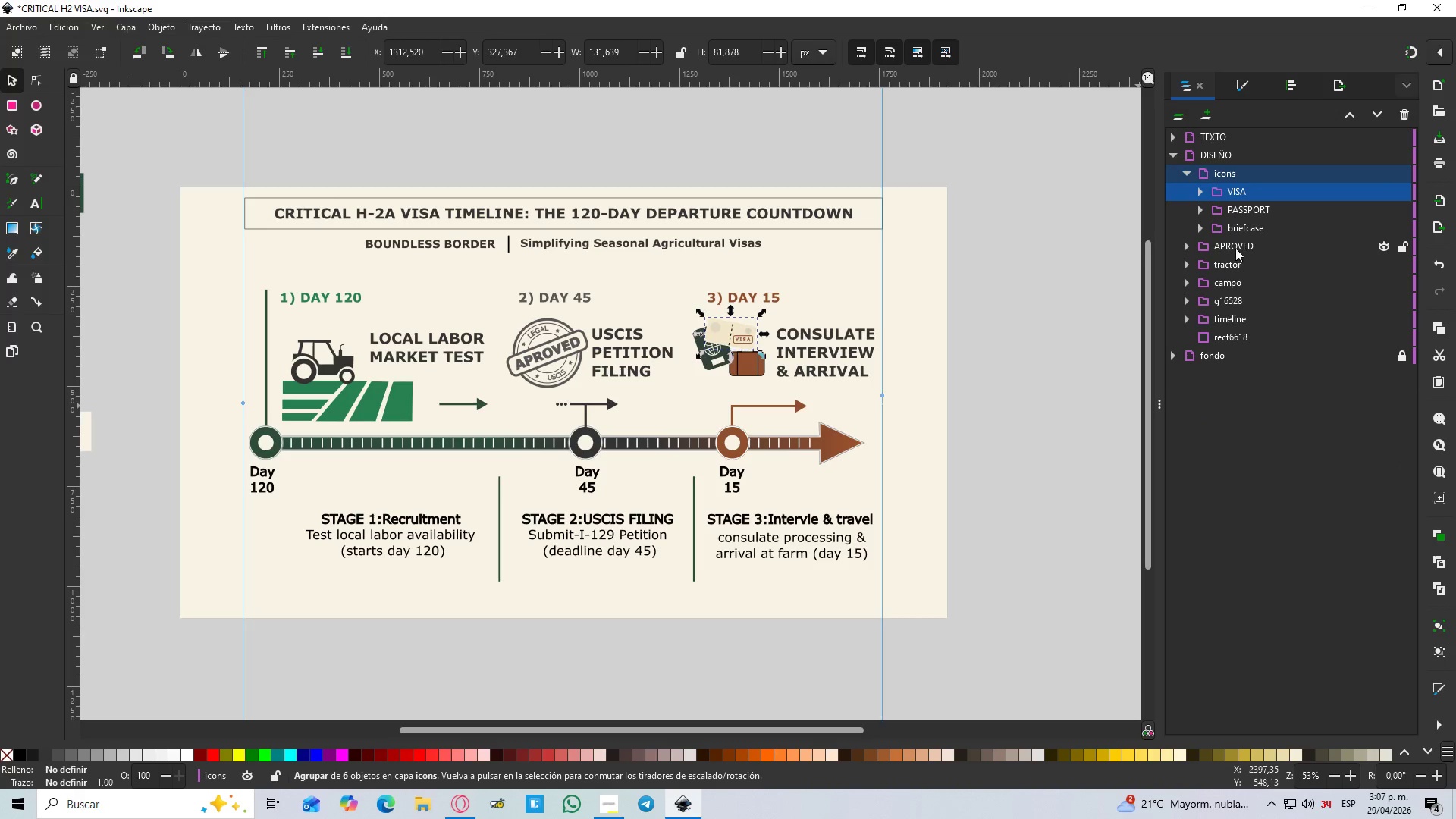 
left_click_drag(start_coordinate=[1237, 208], to_coordinate=[1243, 184])
 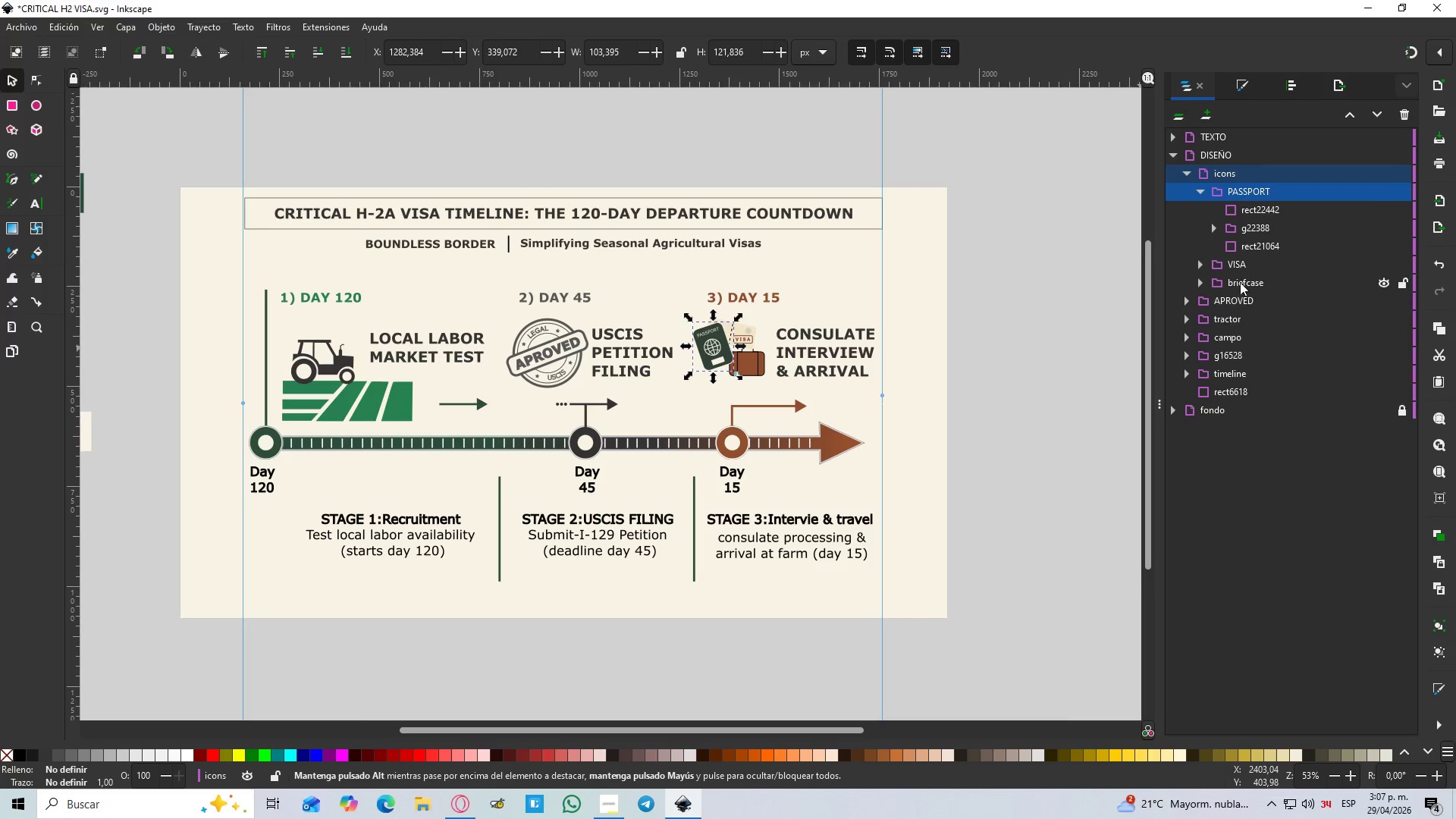 
left_click_drag(start_coordinate=[1256, 283], to_coordinate=[1262, 187])
 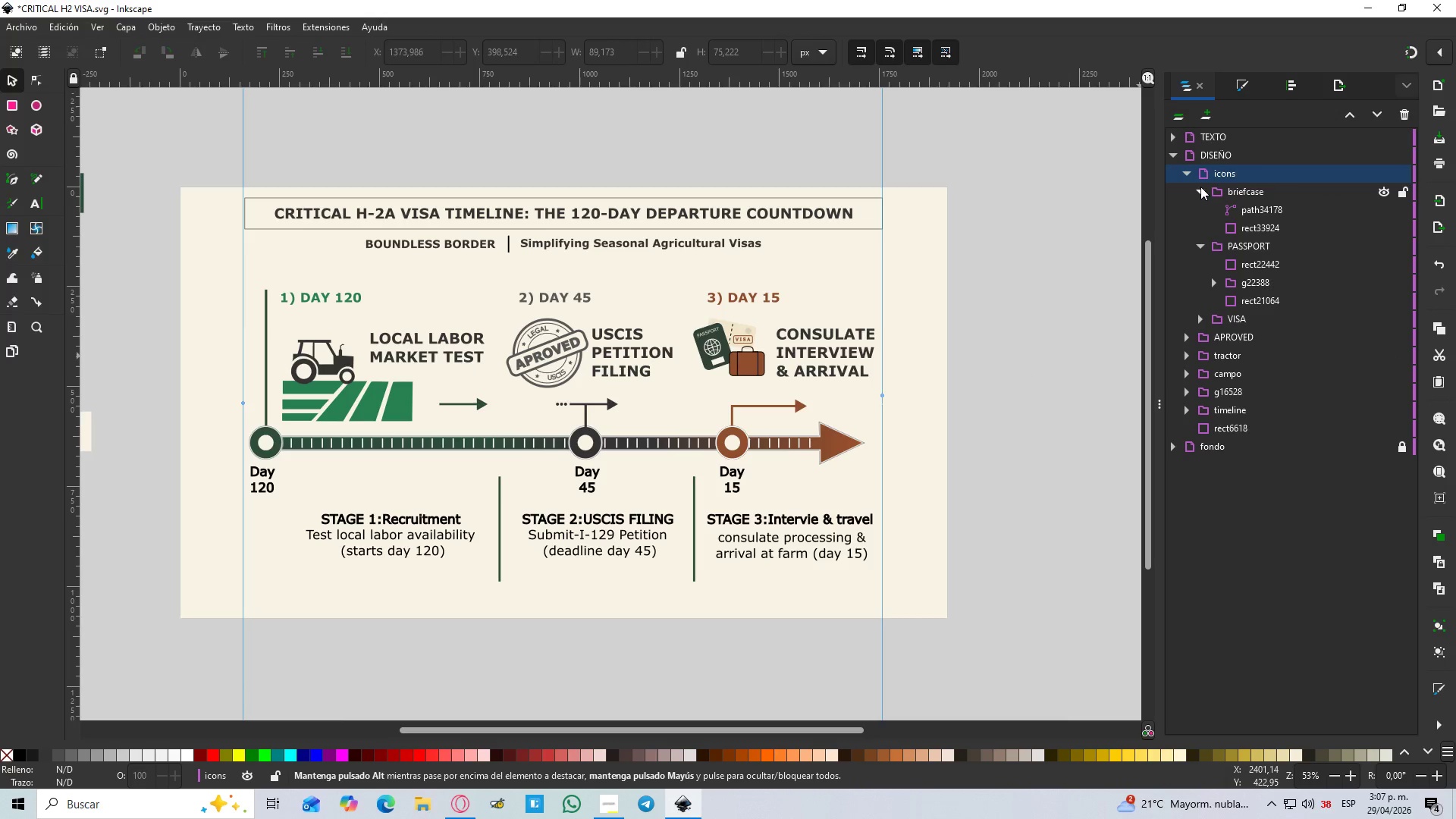 
left_click([1200, 191])
 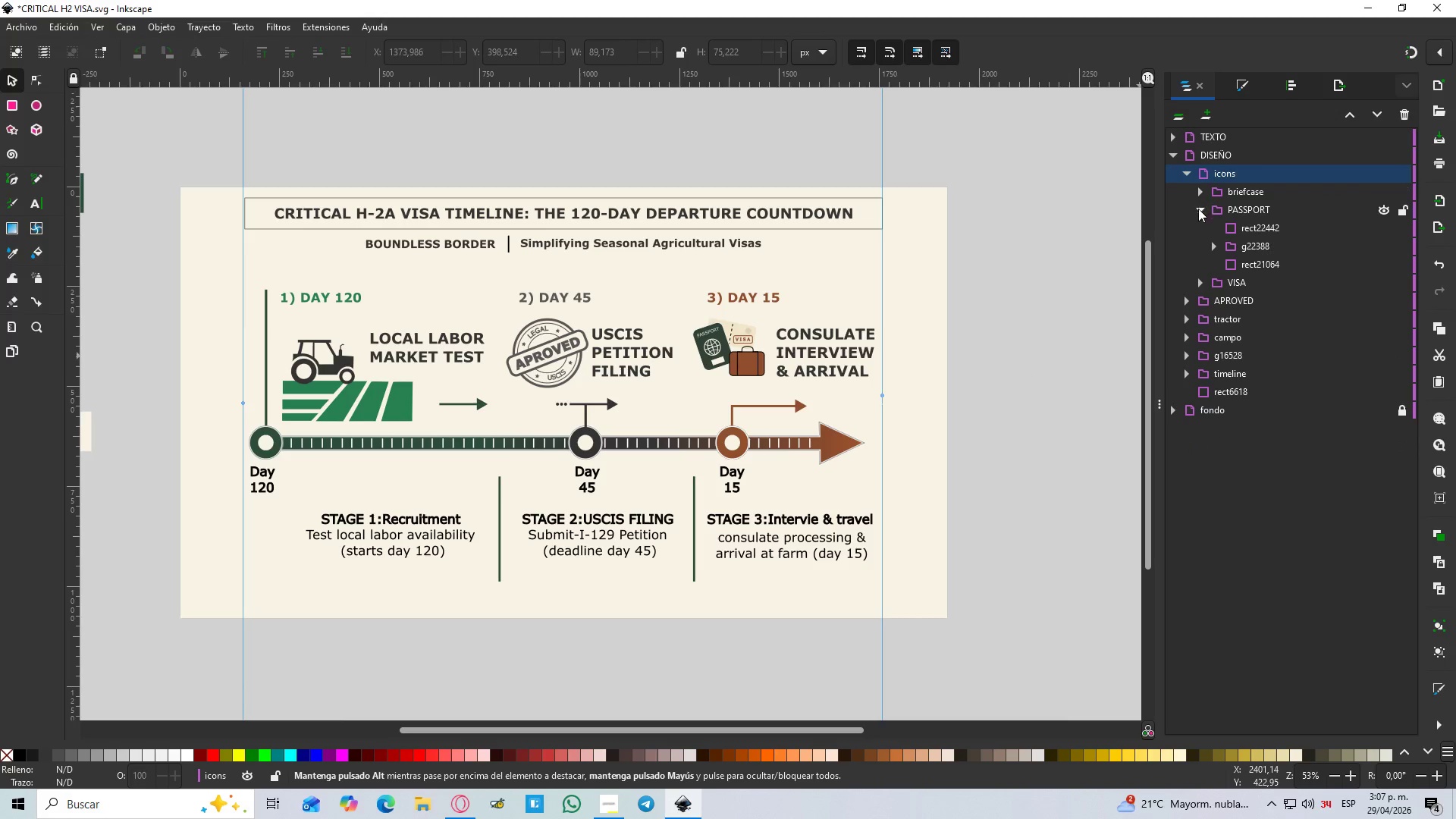 
left_click([1197, 213])
 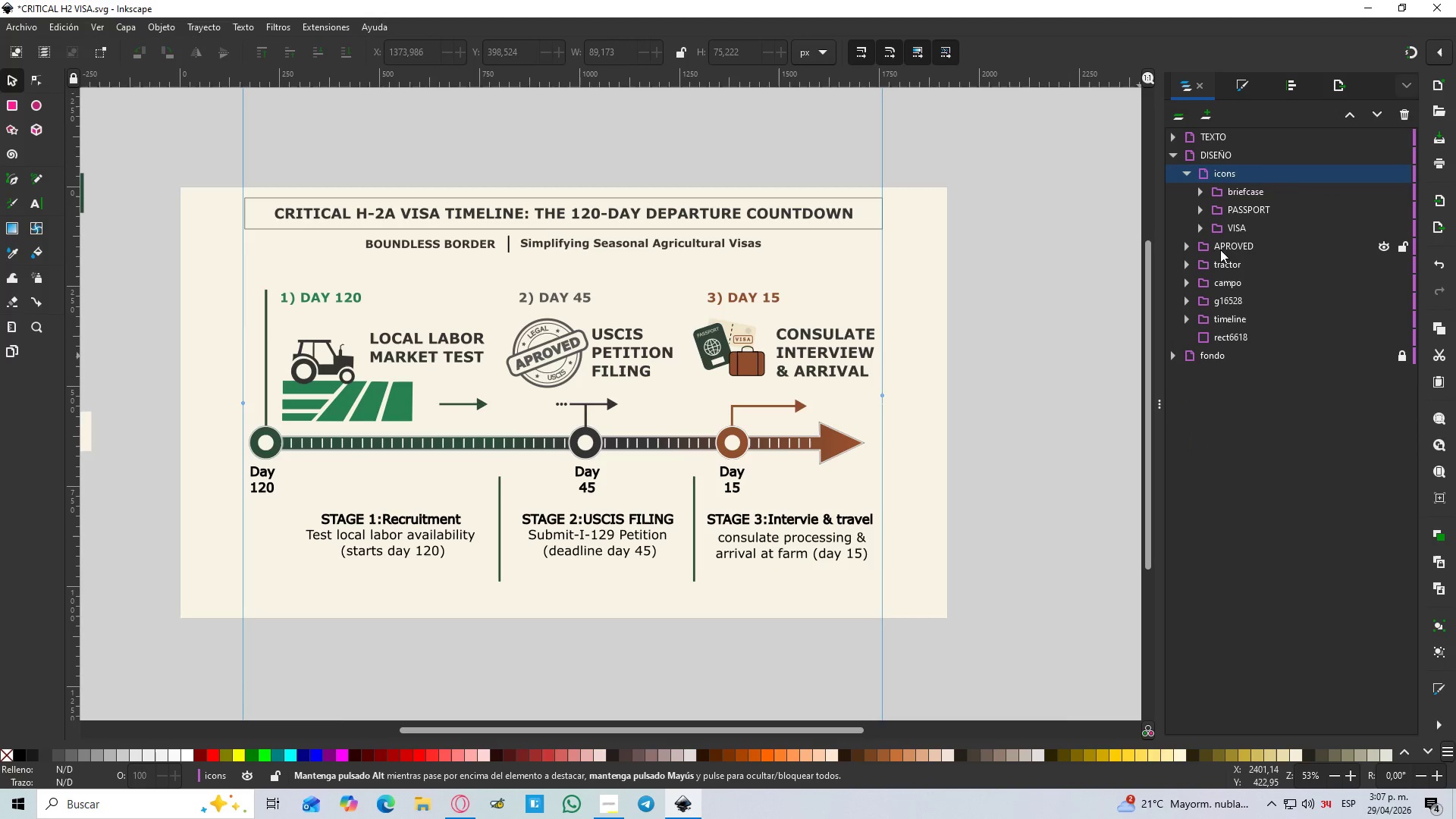 
left_click([1184, 247])
 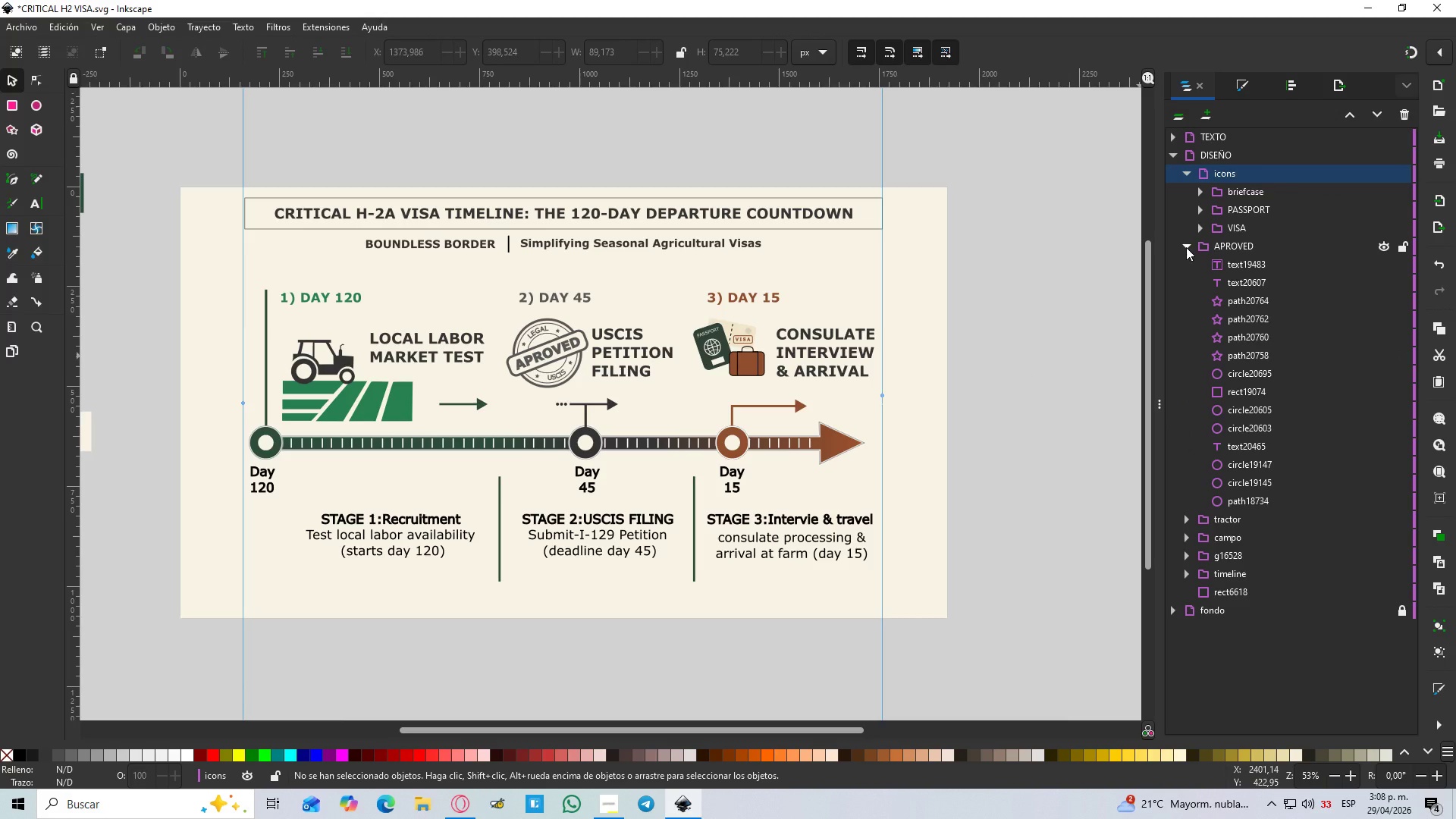 
left_click([1186, 247])
 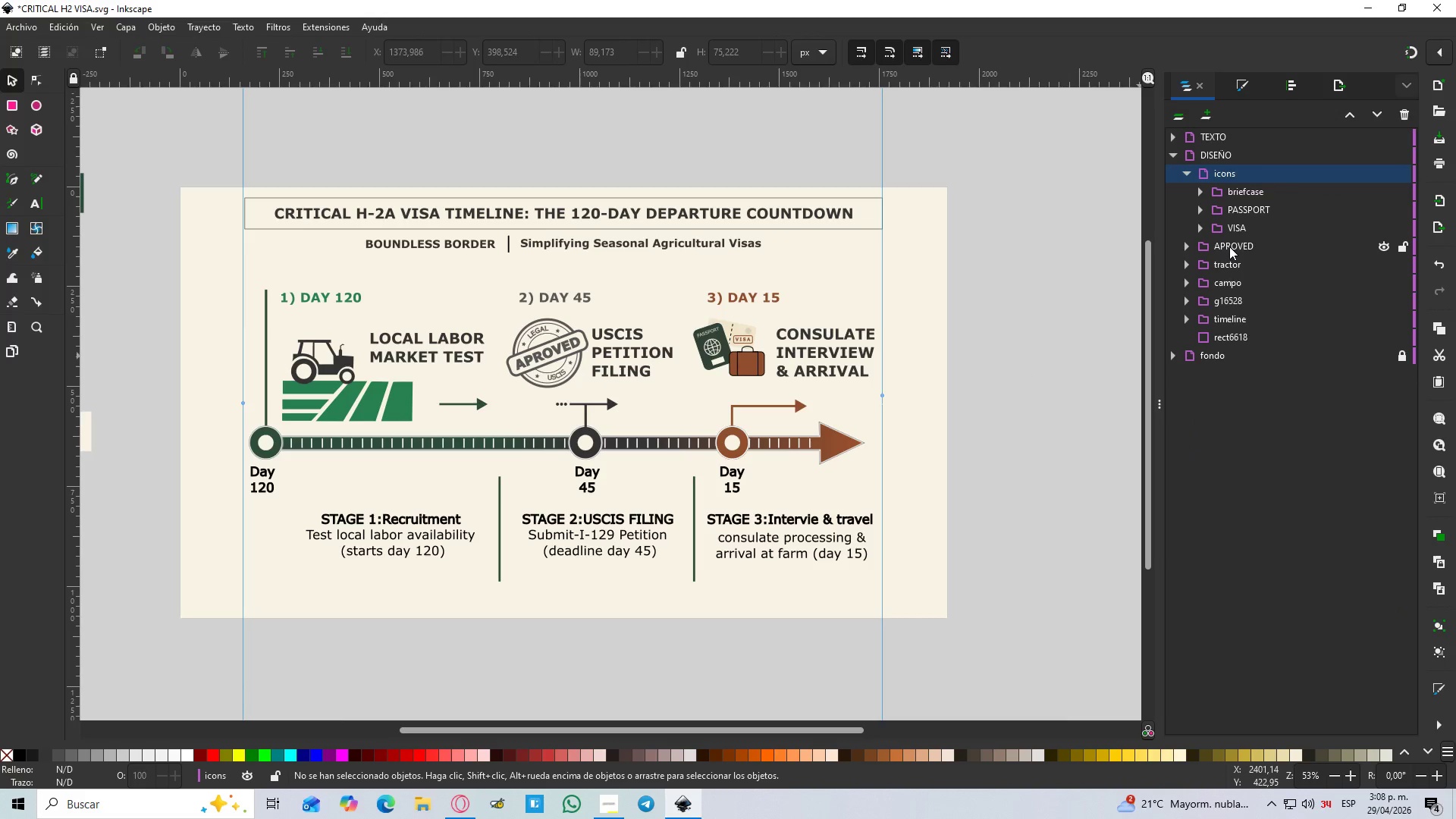 
left_click_drag(start_coordinate=[1230, 246], to_coordinate=[1254, 175])
 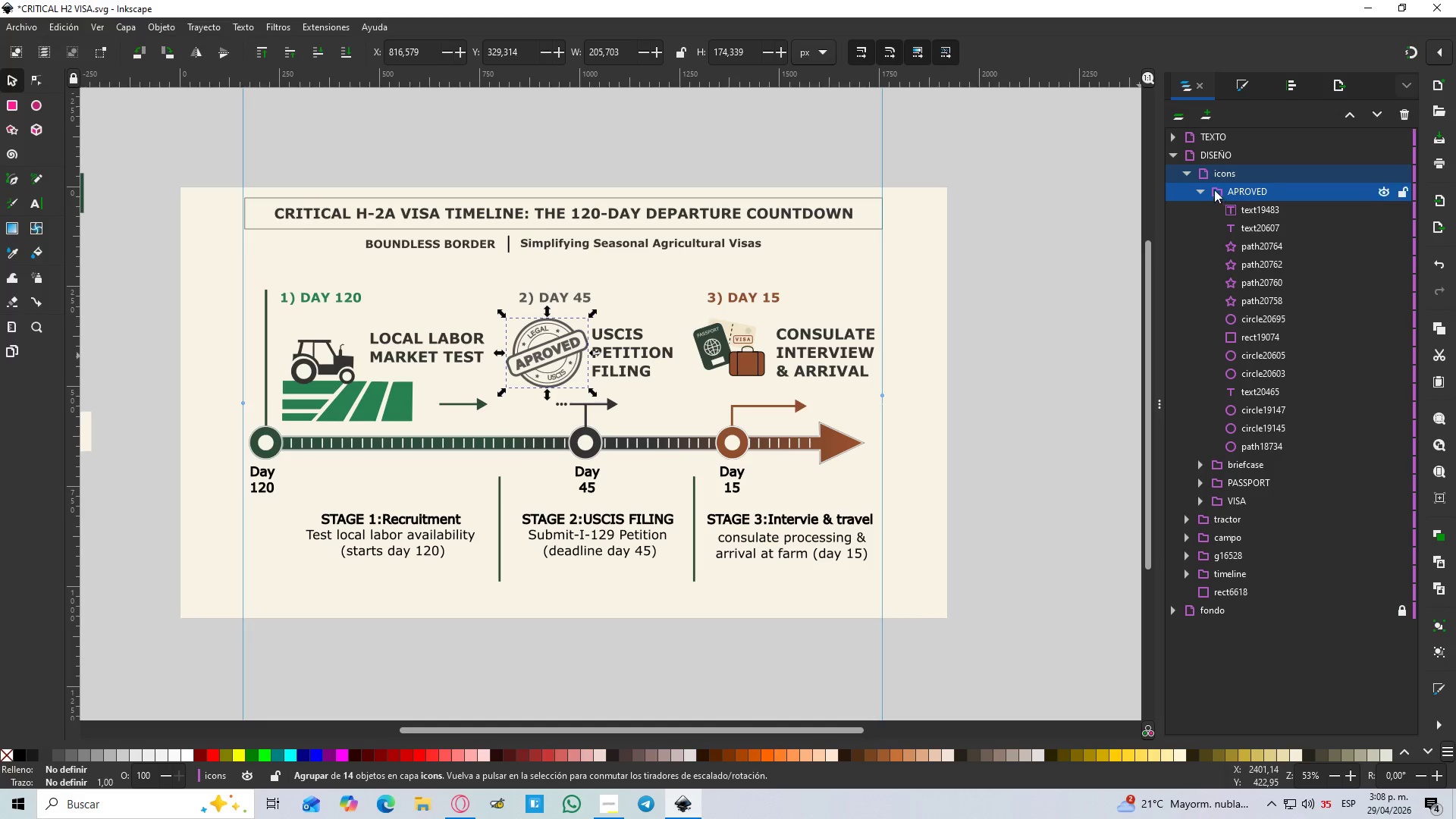 
left_click([1200, 190])
 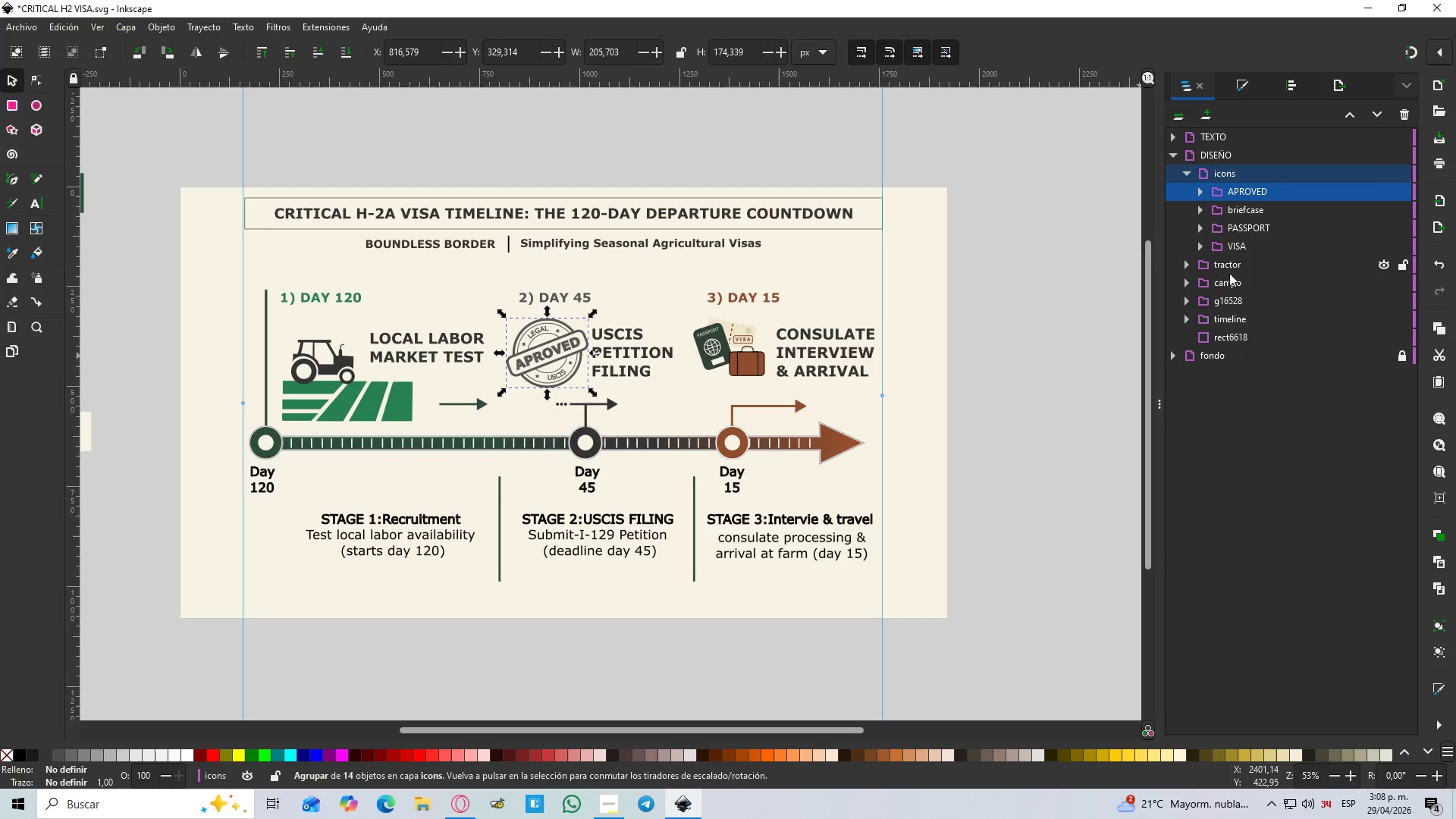 
left_click([1229, 264])
 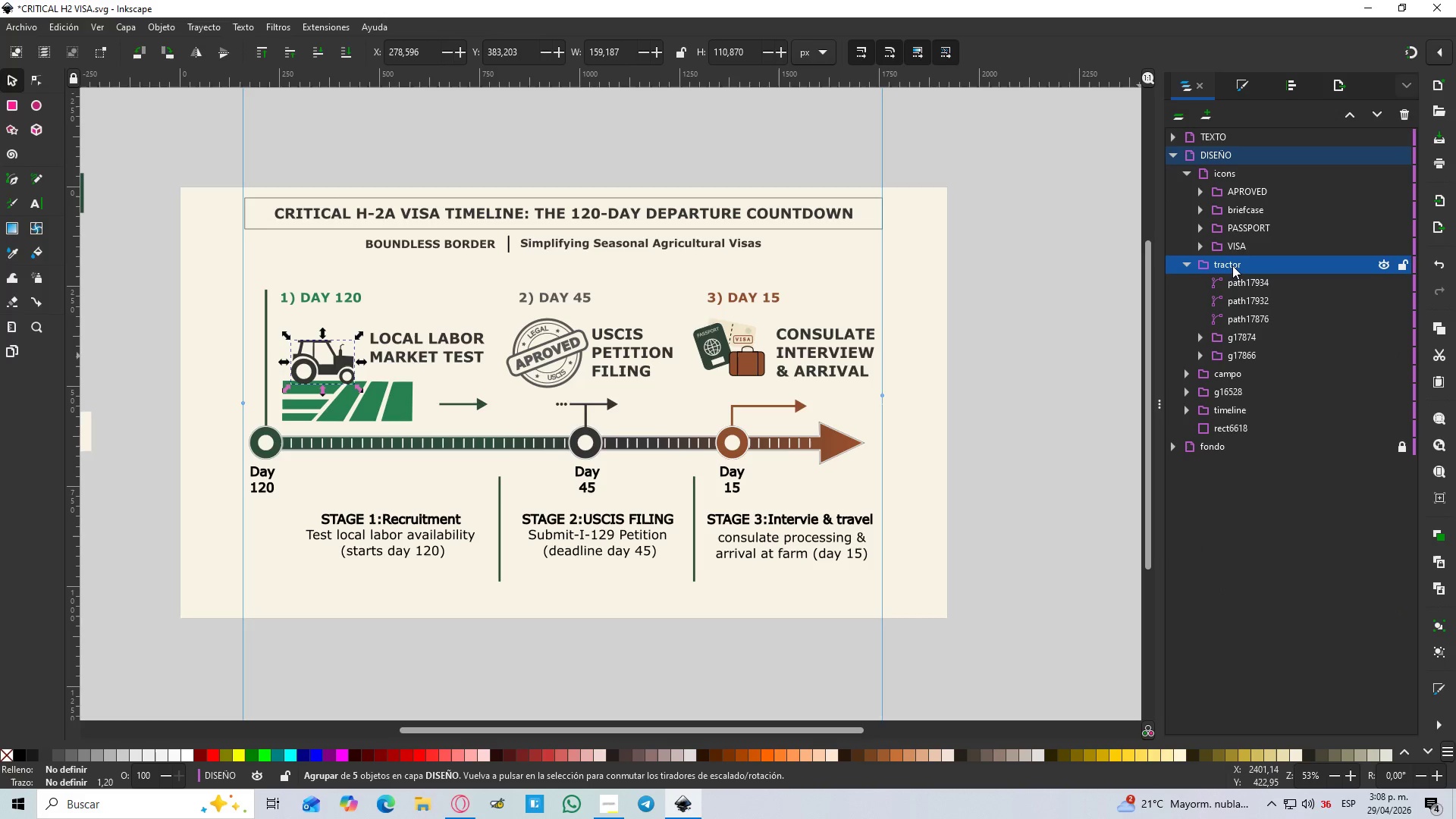 
left_click_drag(start_coordinate=[1233, 265], to_coordinate=[1251, 172])
 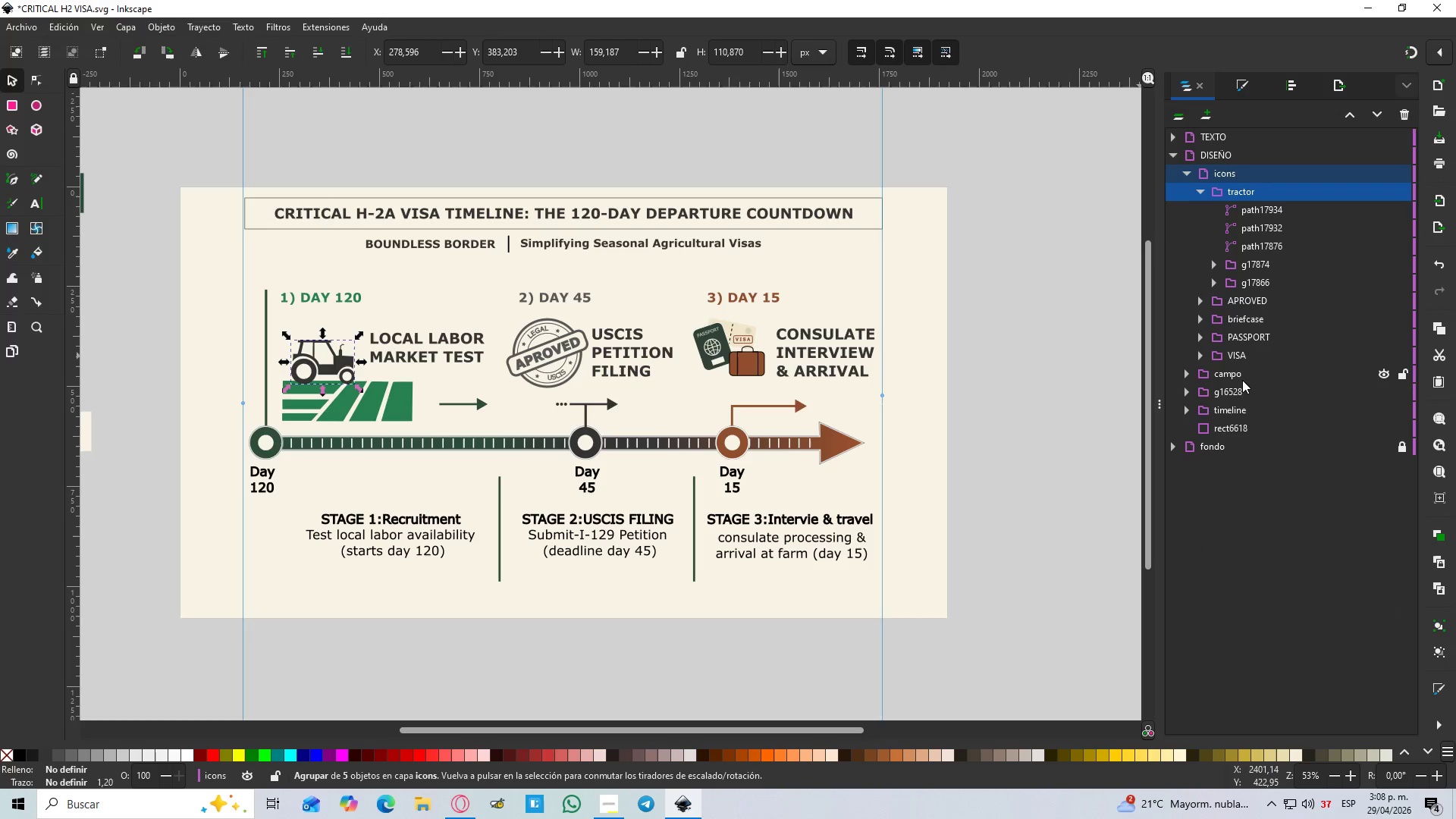 
left_click_drag(start_coordinate=[1238, 372], to_coordinate=[1253, 190])
 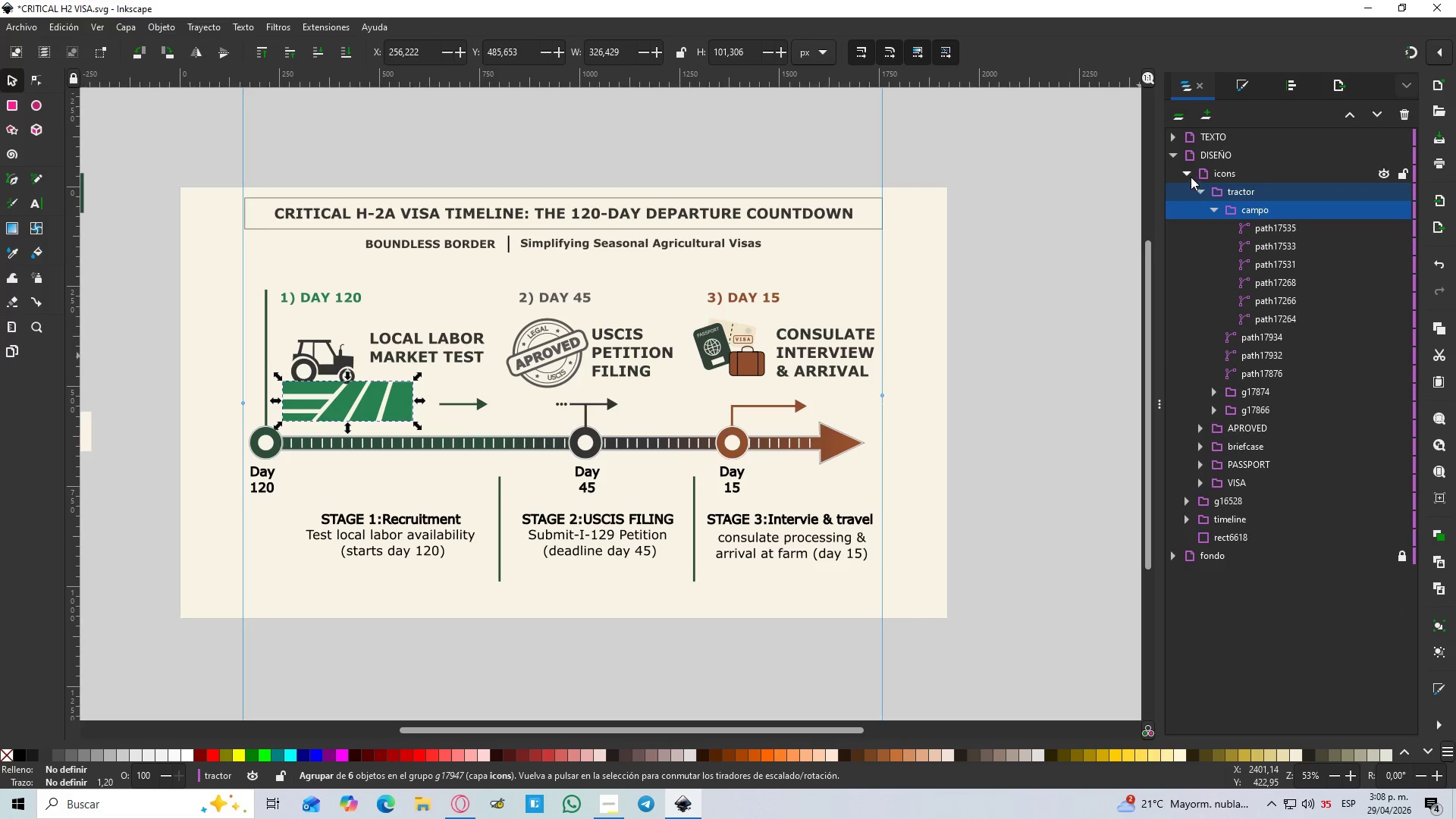 
left_click([1185, 172])
 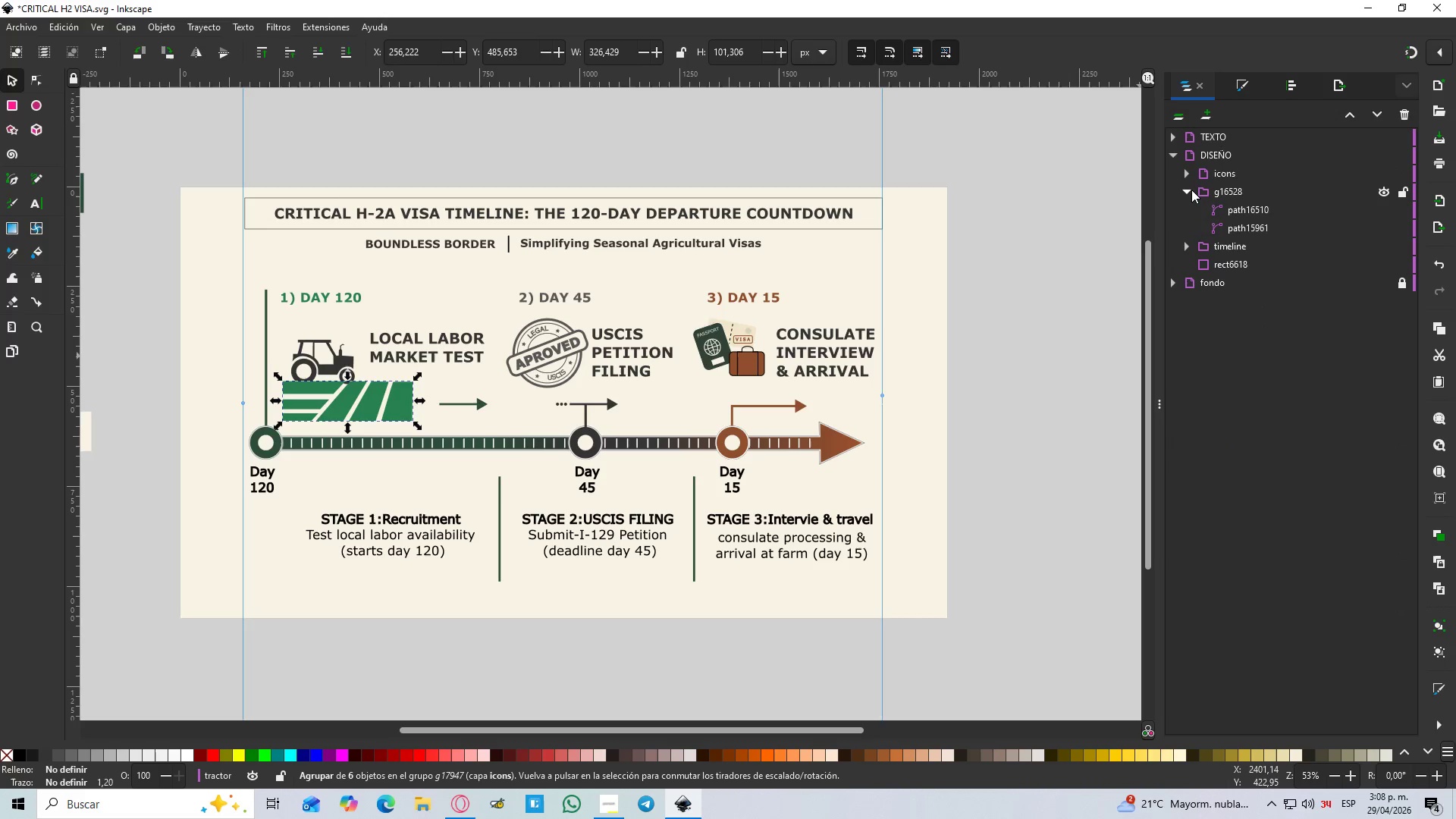 
left_click([1230, 194])
 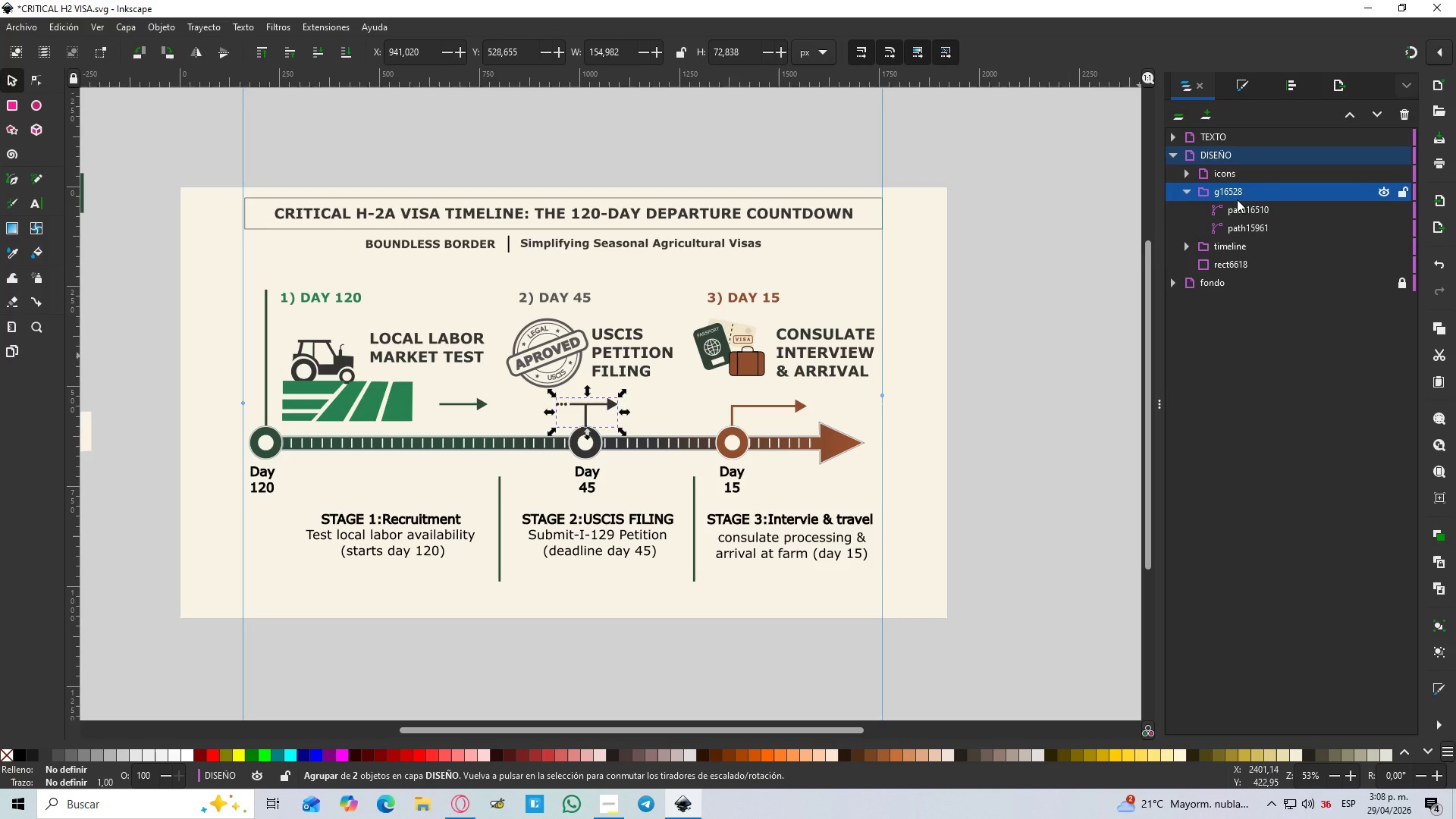 
left_click([1229, 244])
 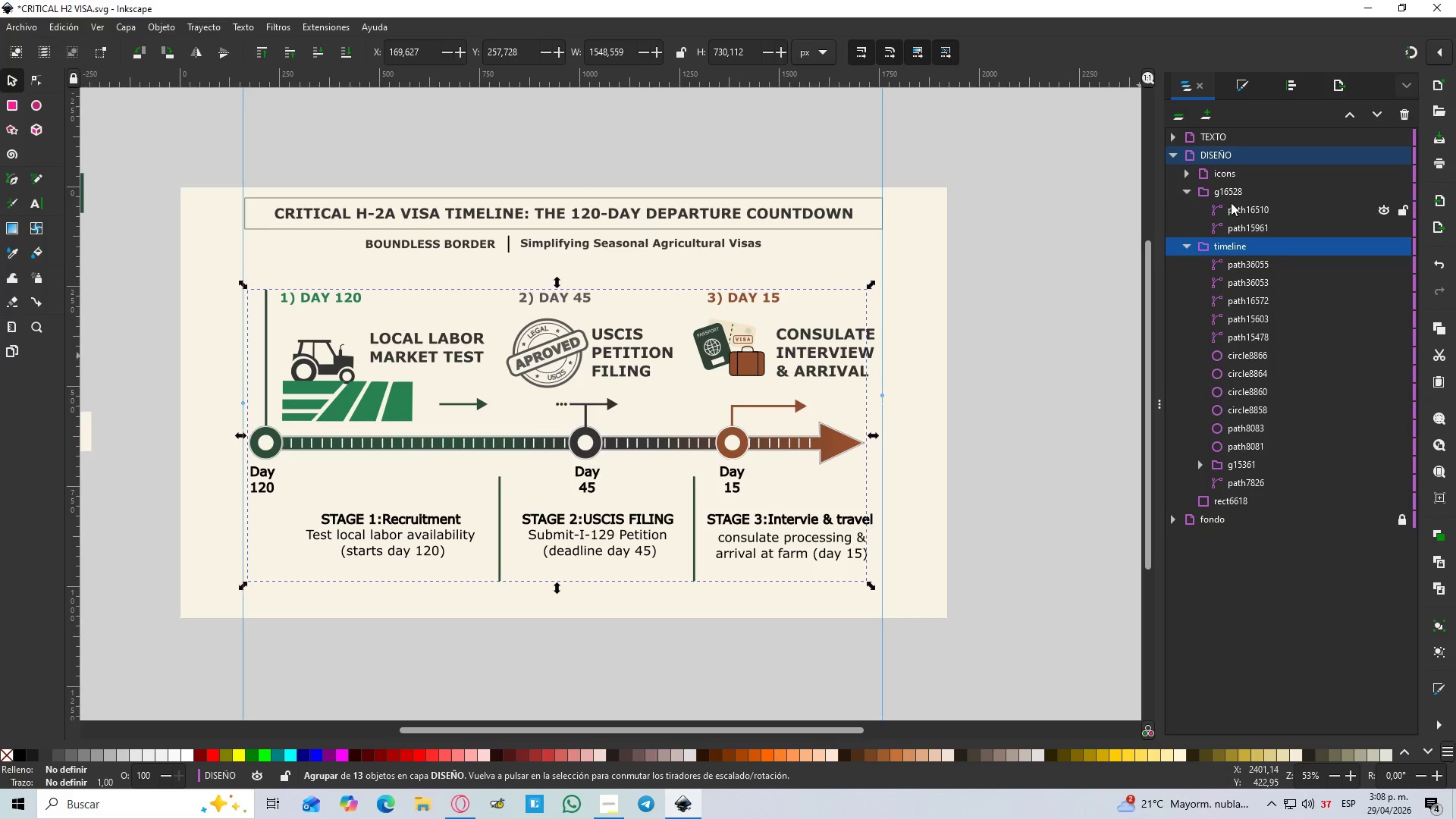 
left_click([1228, 194])
 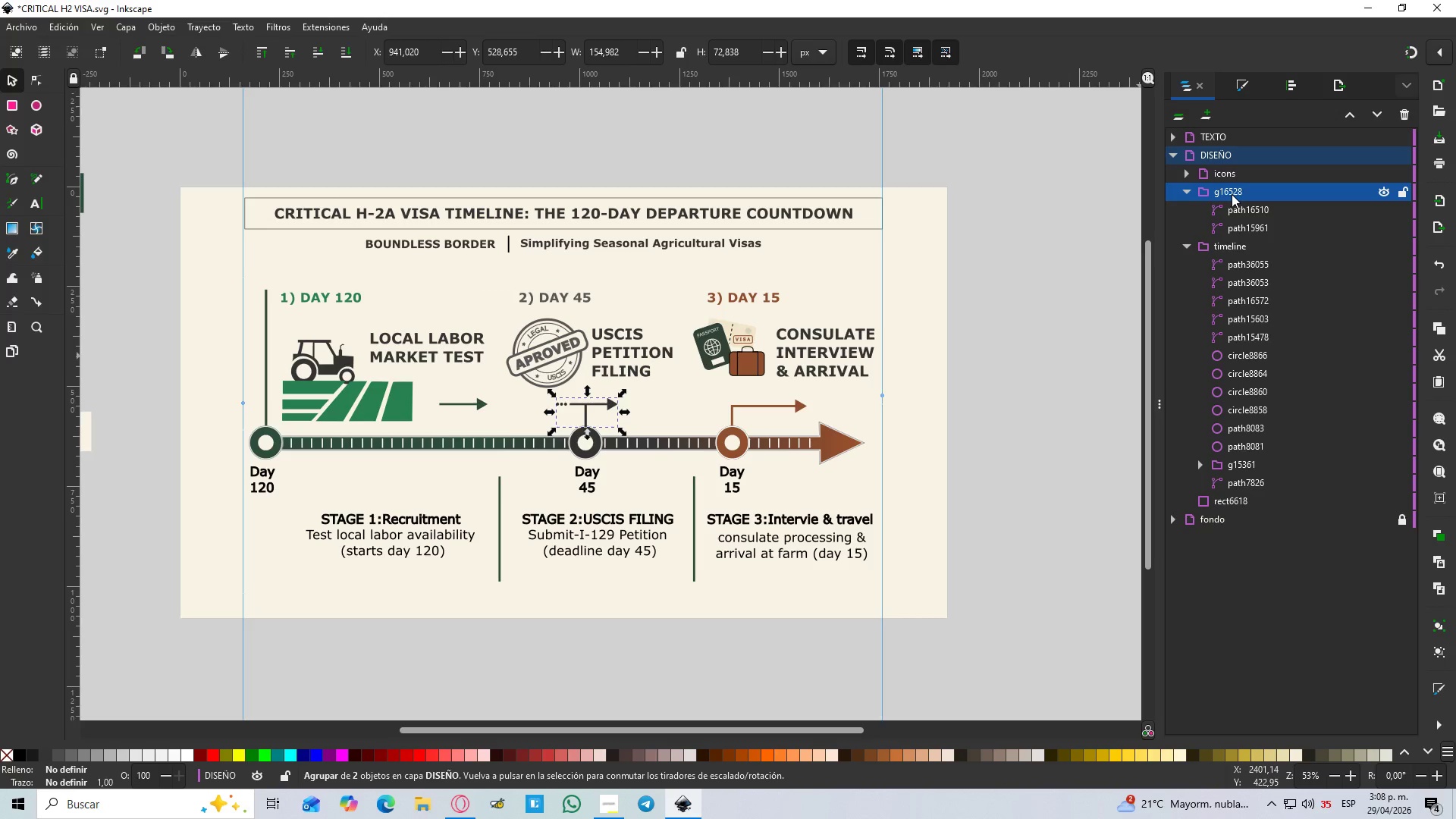 
left_click_drag(start_coordinate=[1232, 194], to_coordinate=[1244, 249])
 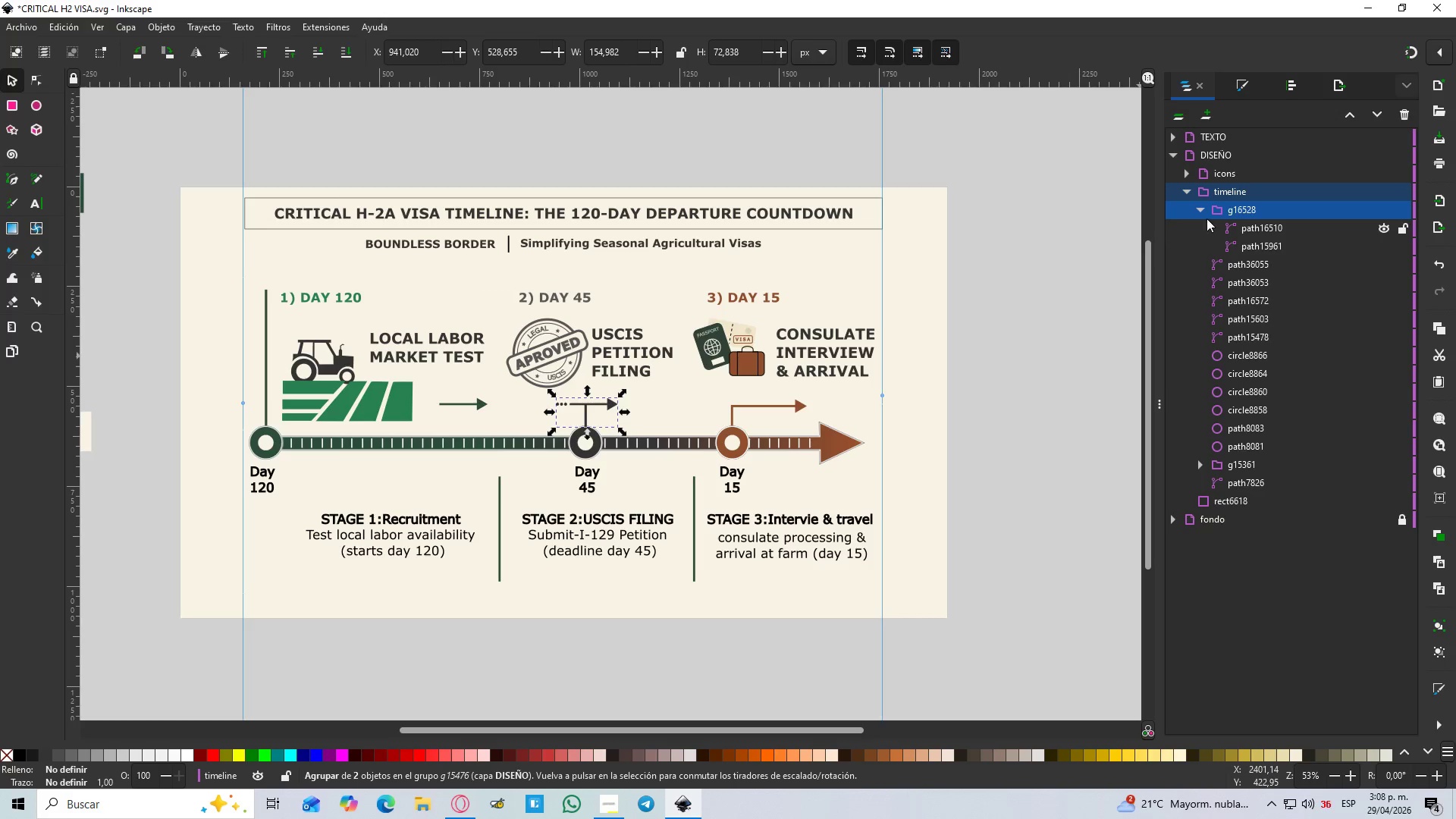 
left_click([1203, 213])
 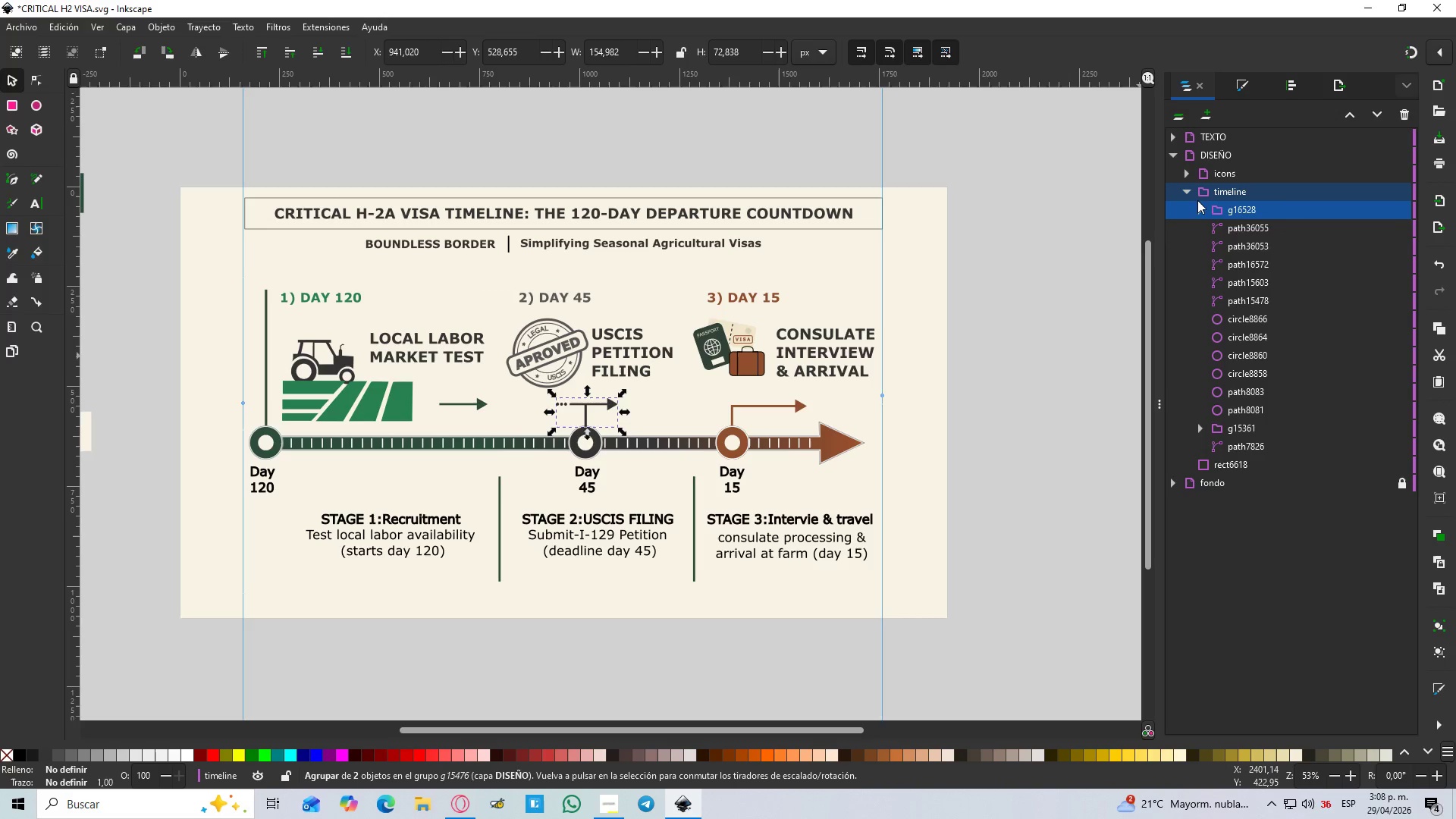 
left_click([1192, 193])
 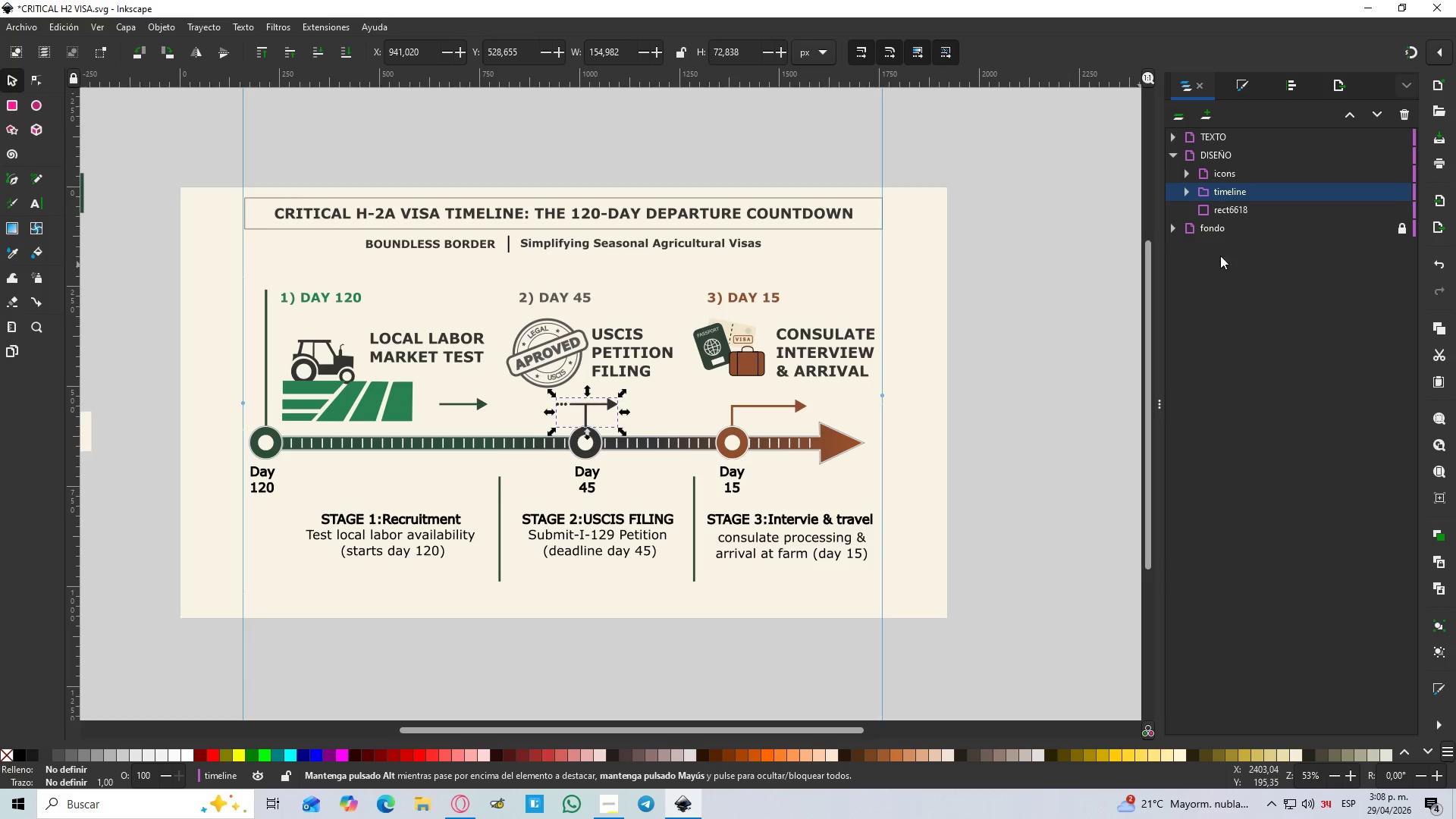 
left_click([1228, 214])
 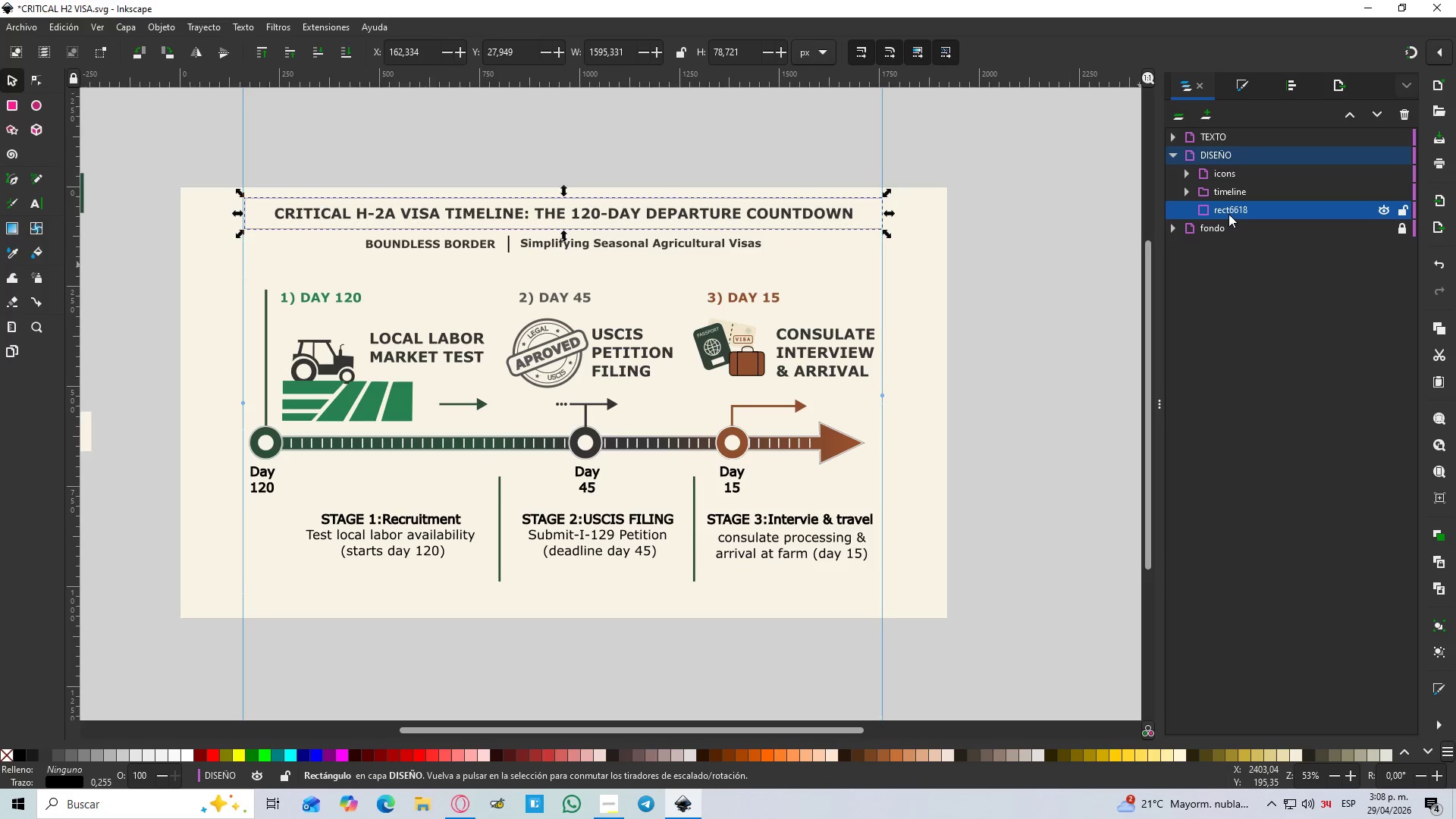 
double_click([1235, 209])
 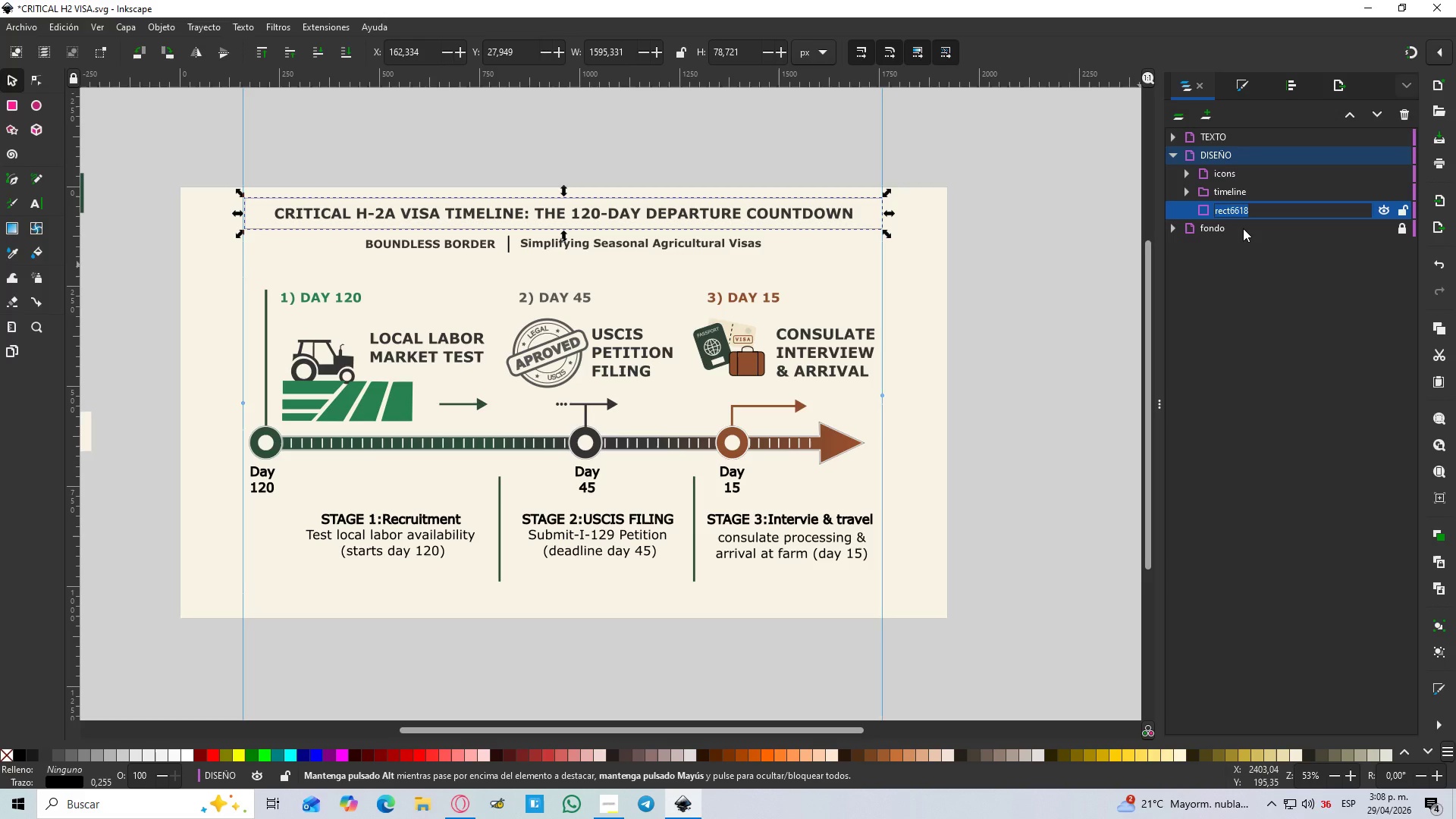 
type(title handler)
 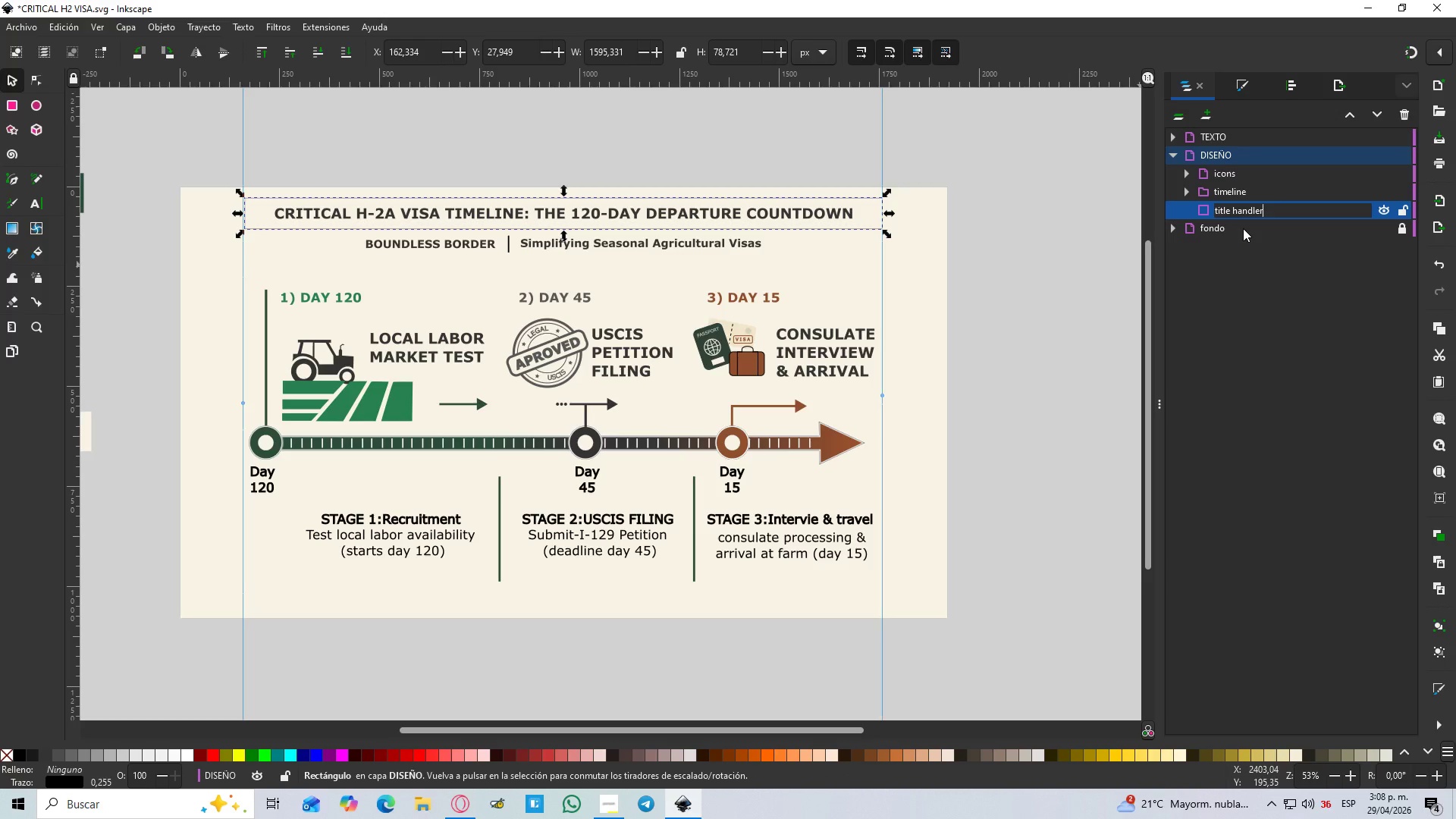 
key(Enter)
 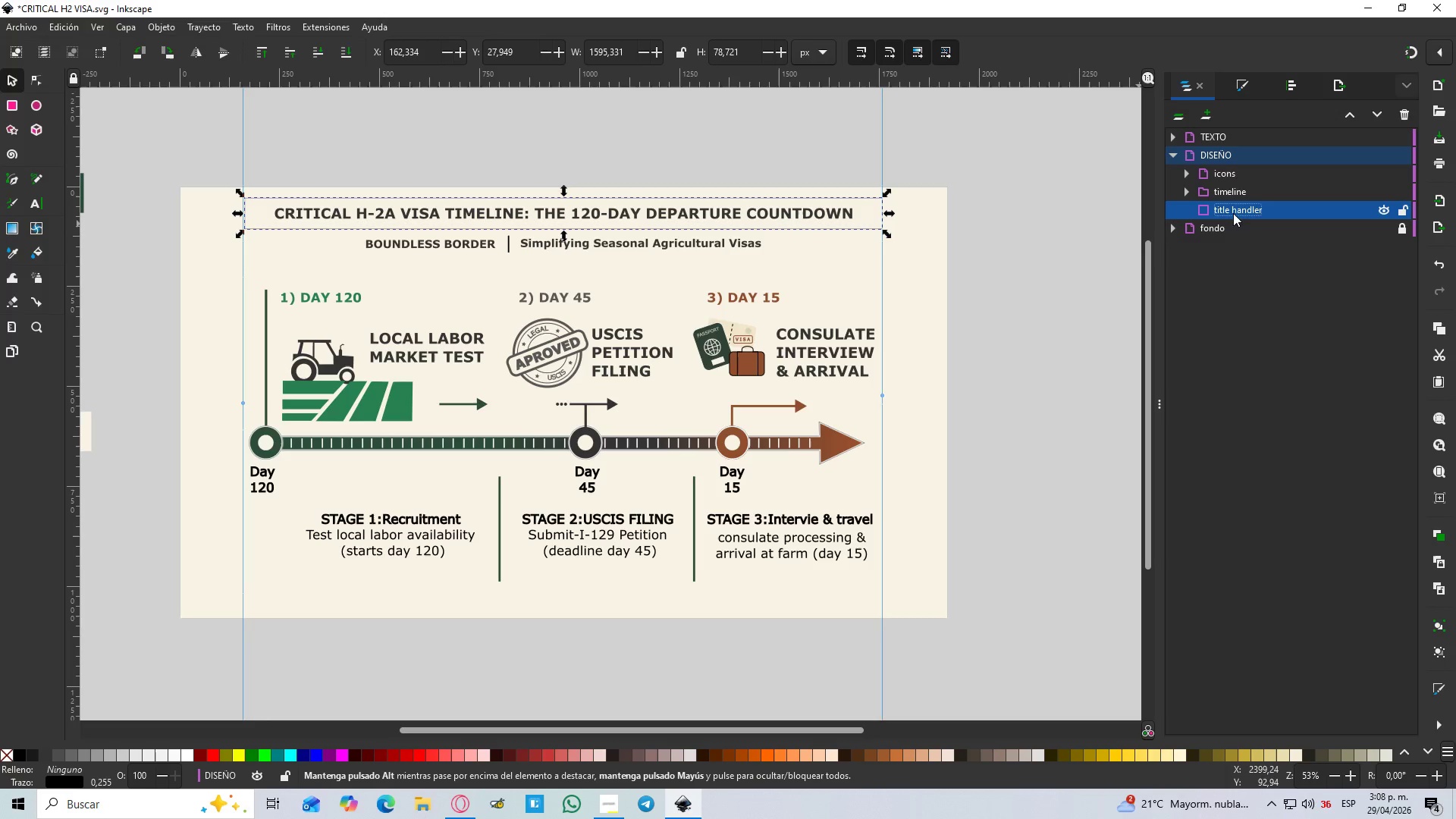 
left_click([1219, 261])
 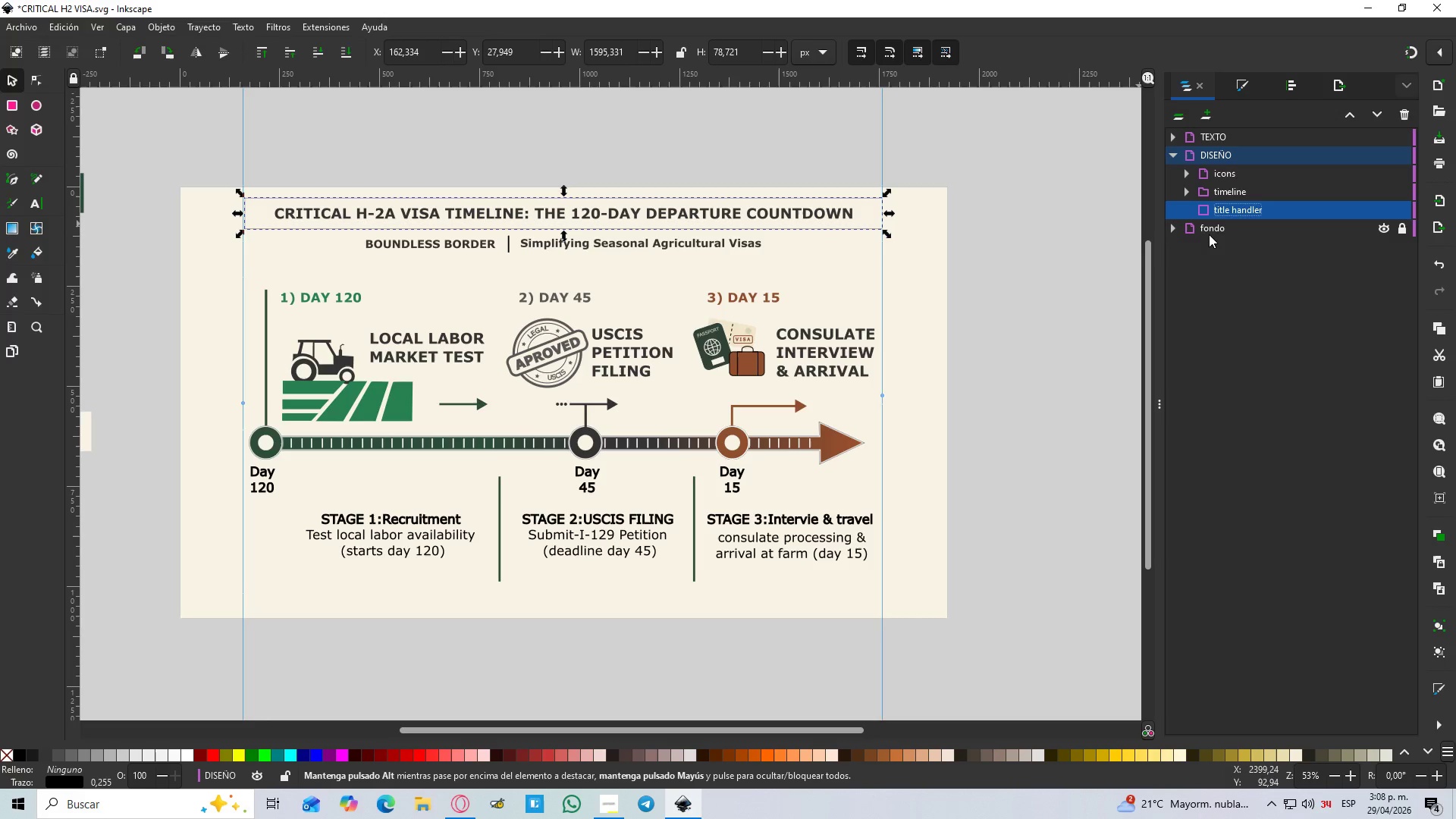 
left_click([1211, 231])
 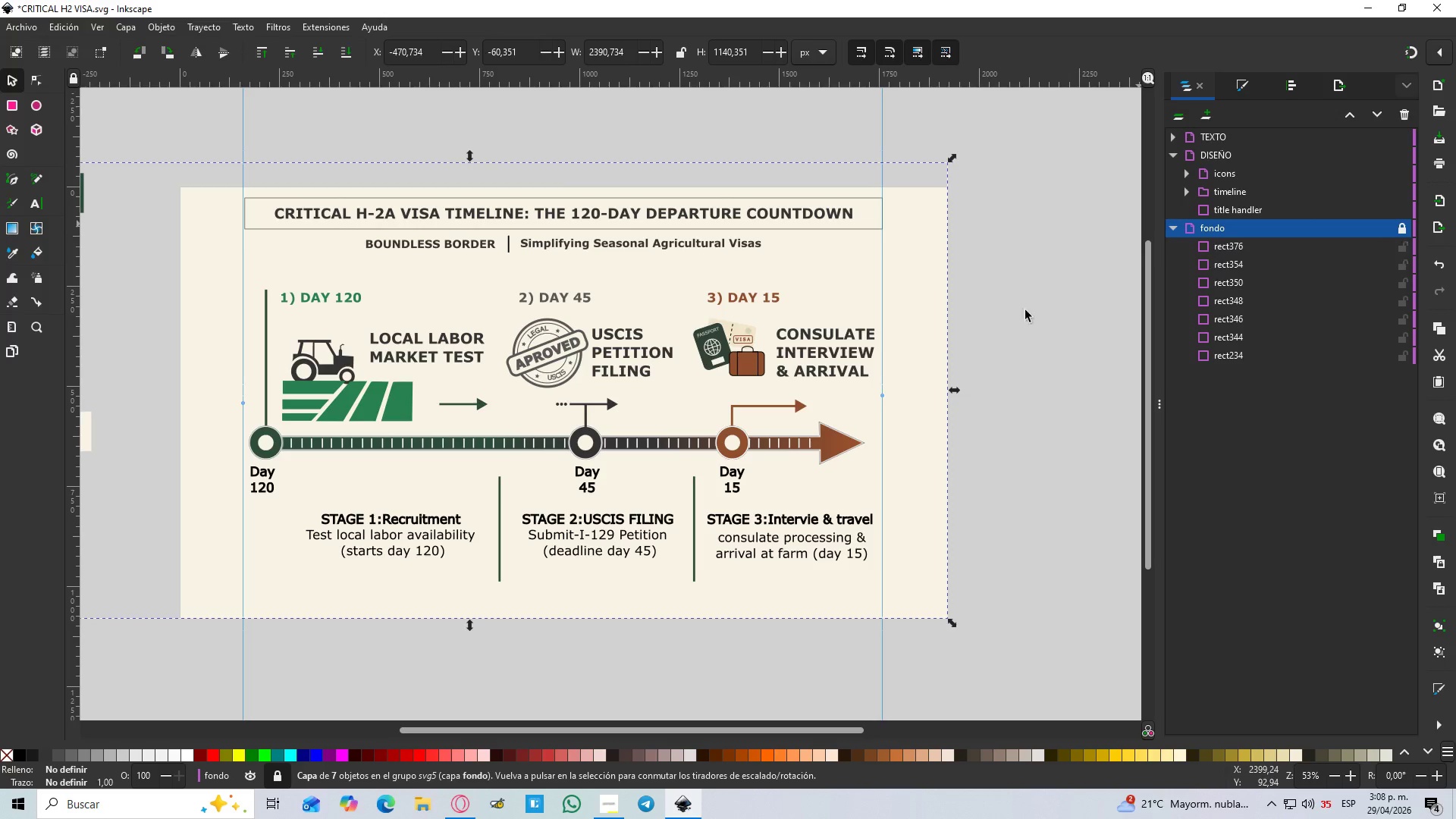 
hold_key(key=ControlLeft, duration=0.42)
scroll: coordinate [805, 341], scroll_direction: down, amount: 3.0
 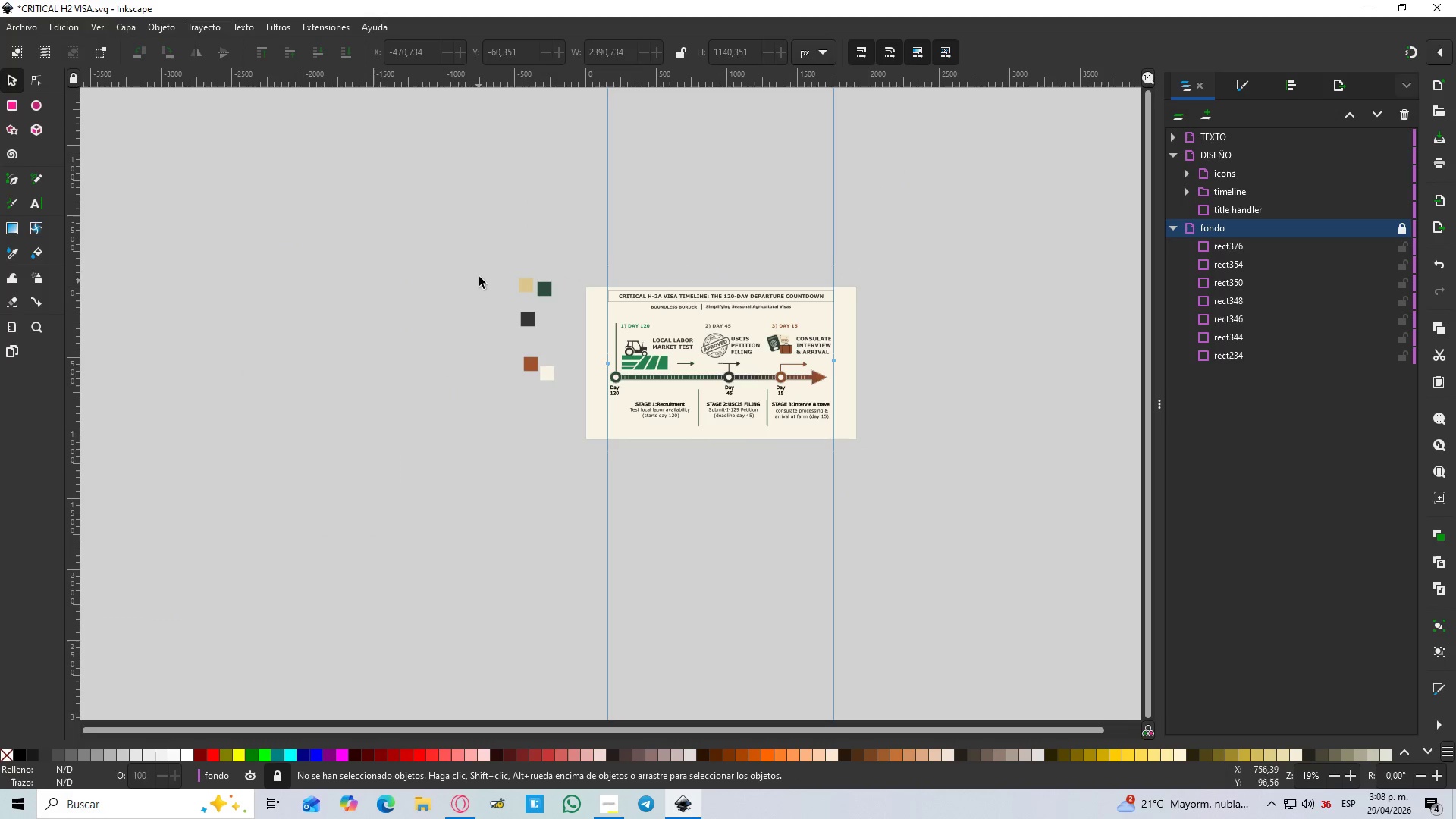 
left_click_drag(start_coordinate=[490, 260], to_coordinate=[568, 418])
 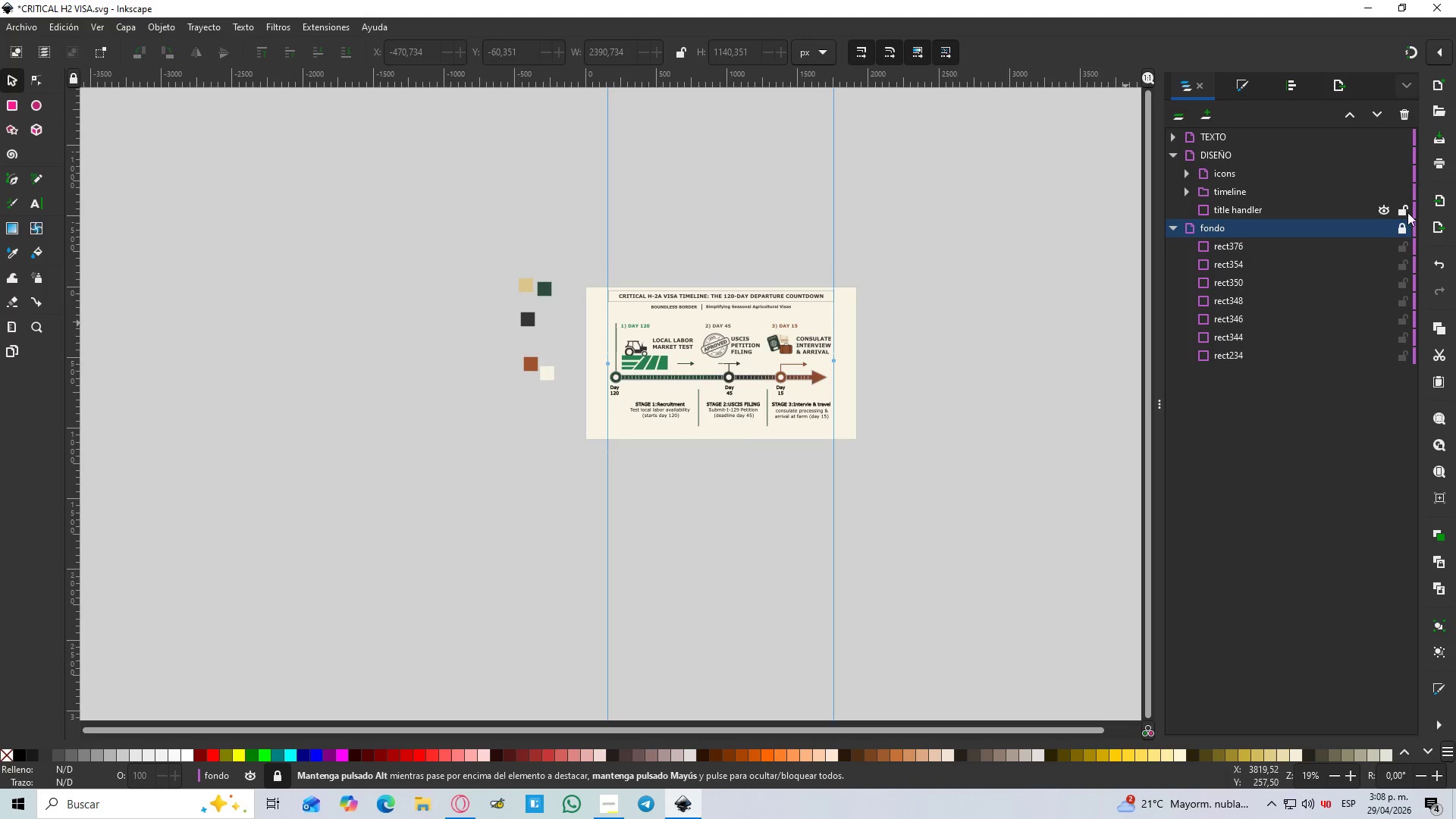 
left_click([1404, 223])
 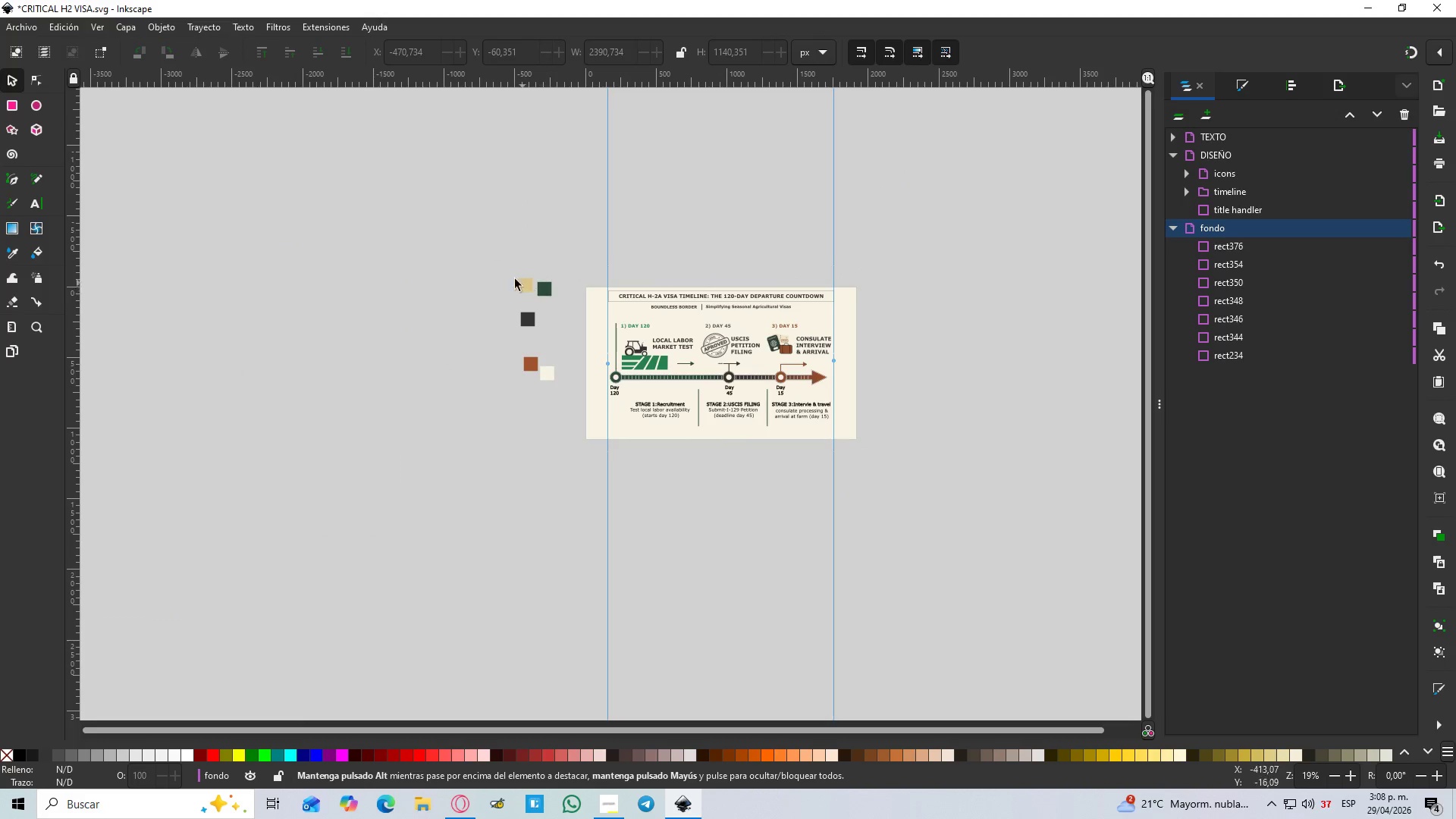 
left_click_drag(start_coordinate=[497, 250], to_coordinate=[570, 431])
 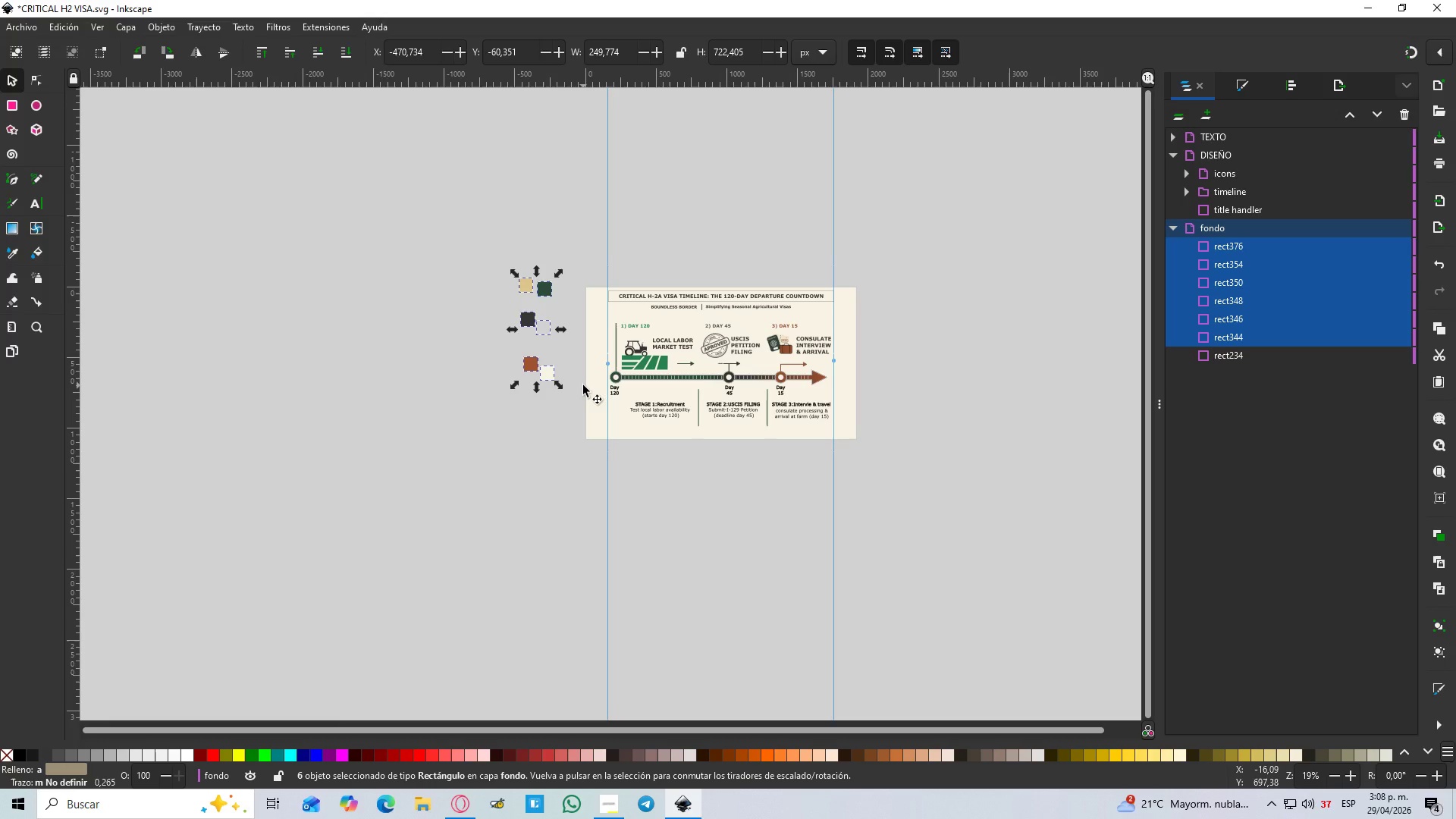 
key(Delete)
 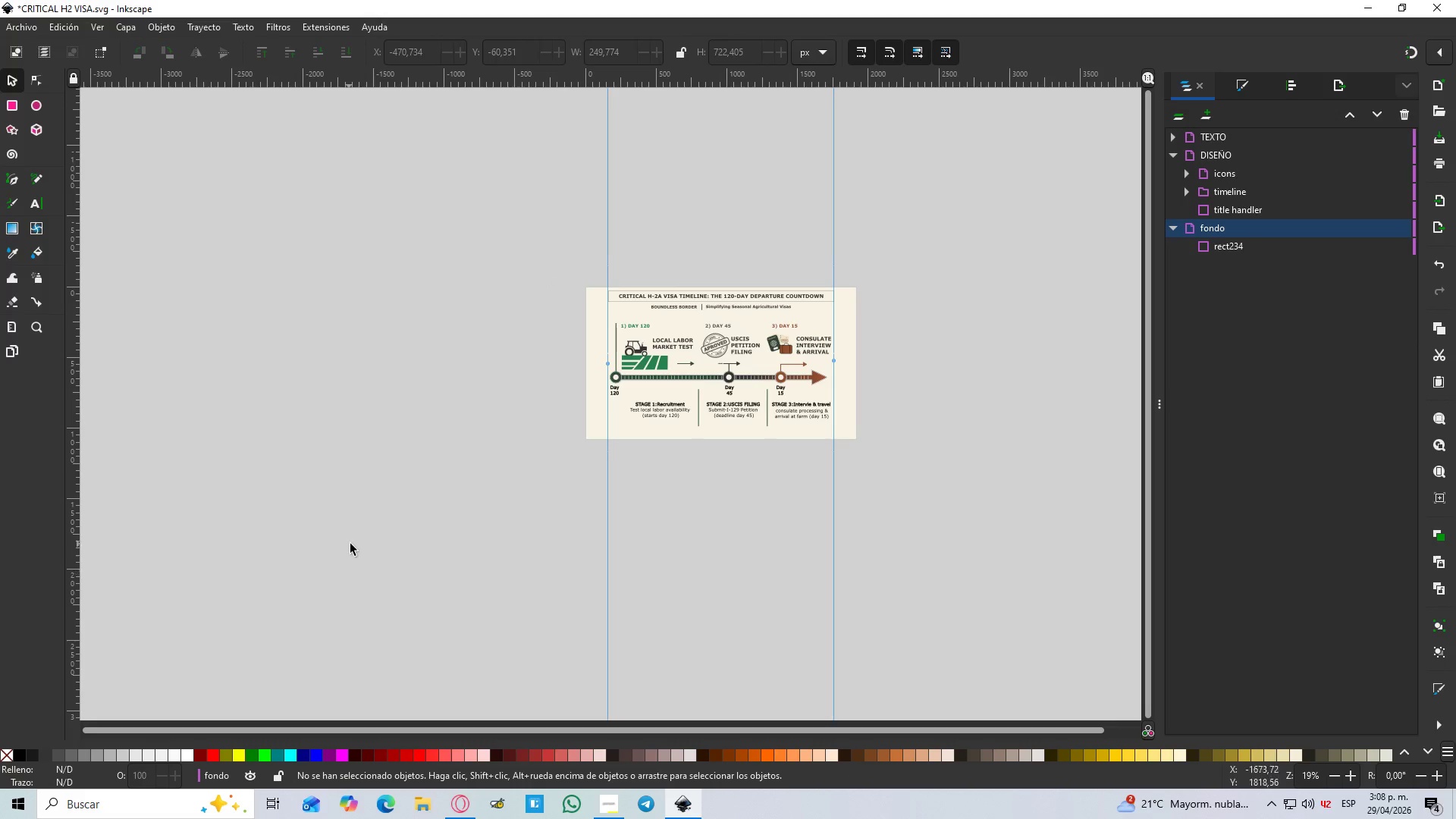 
left_click([897, 471])
 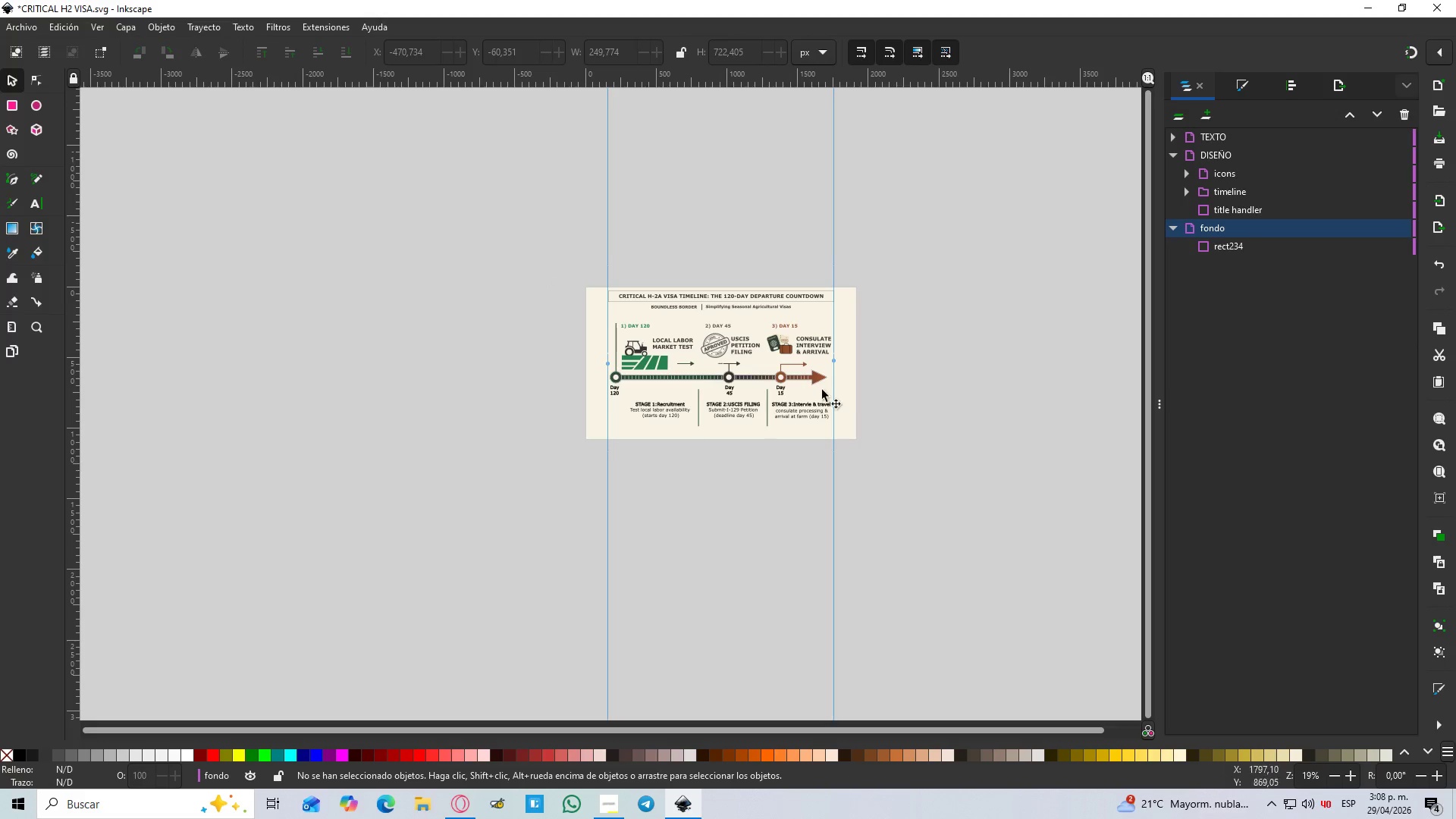 
hold_key(key=ControlLeft, duration=1.42)
scroll: coordinate [836, 389], scroll_direction: up, amount: 3.0
 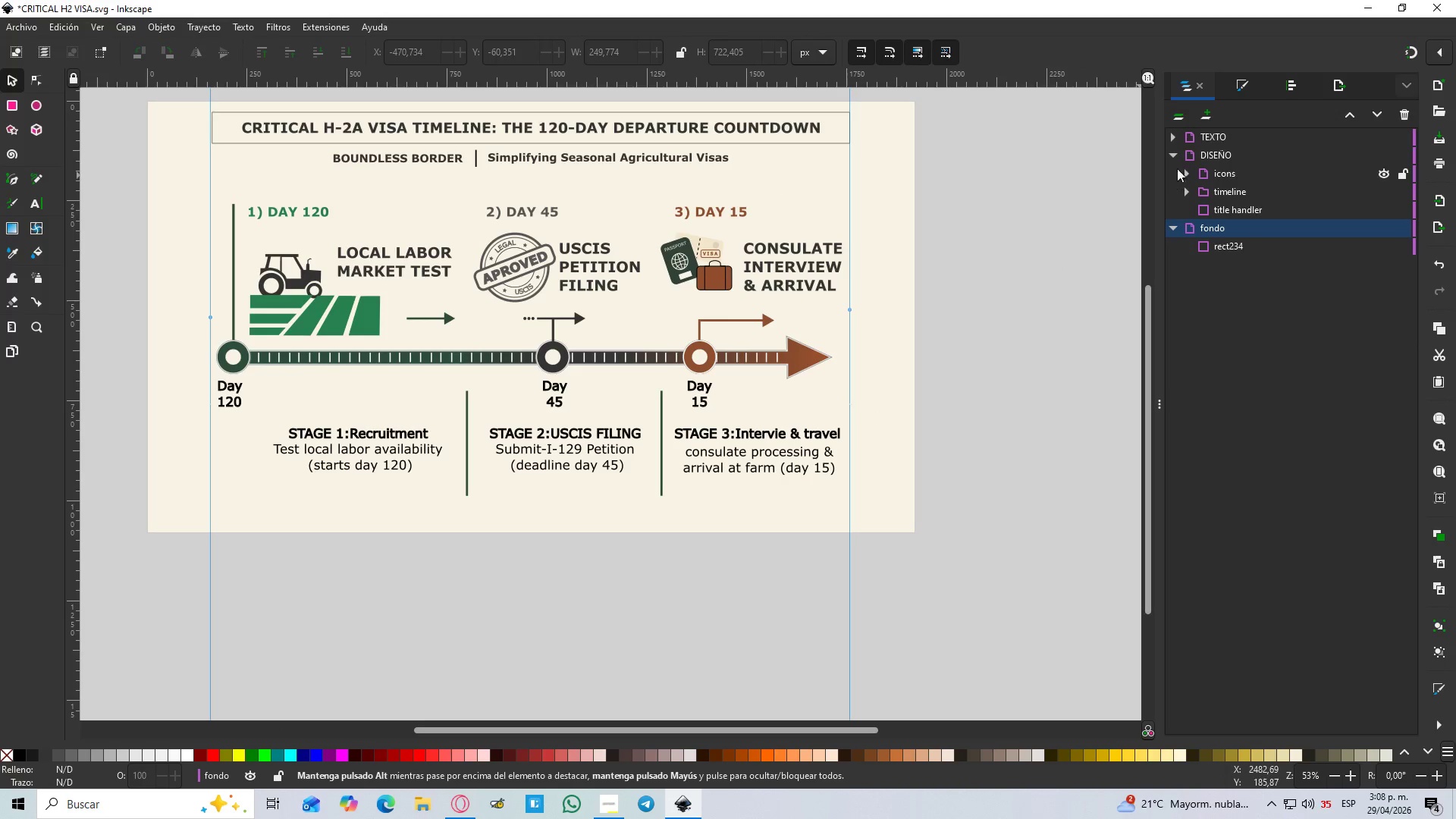 
left_click([1175, 135])
 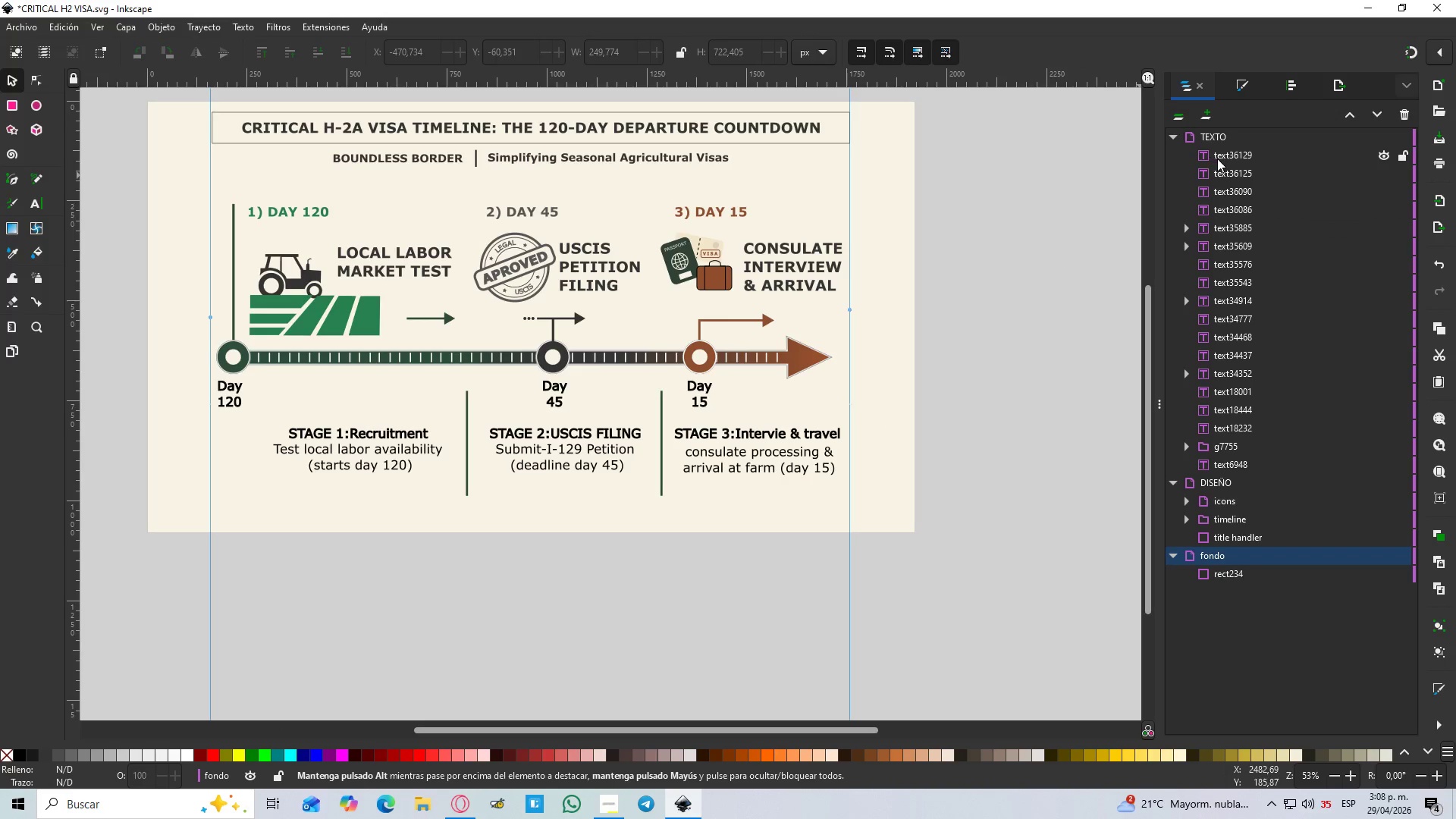 
left_click([1217, 158])
 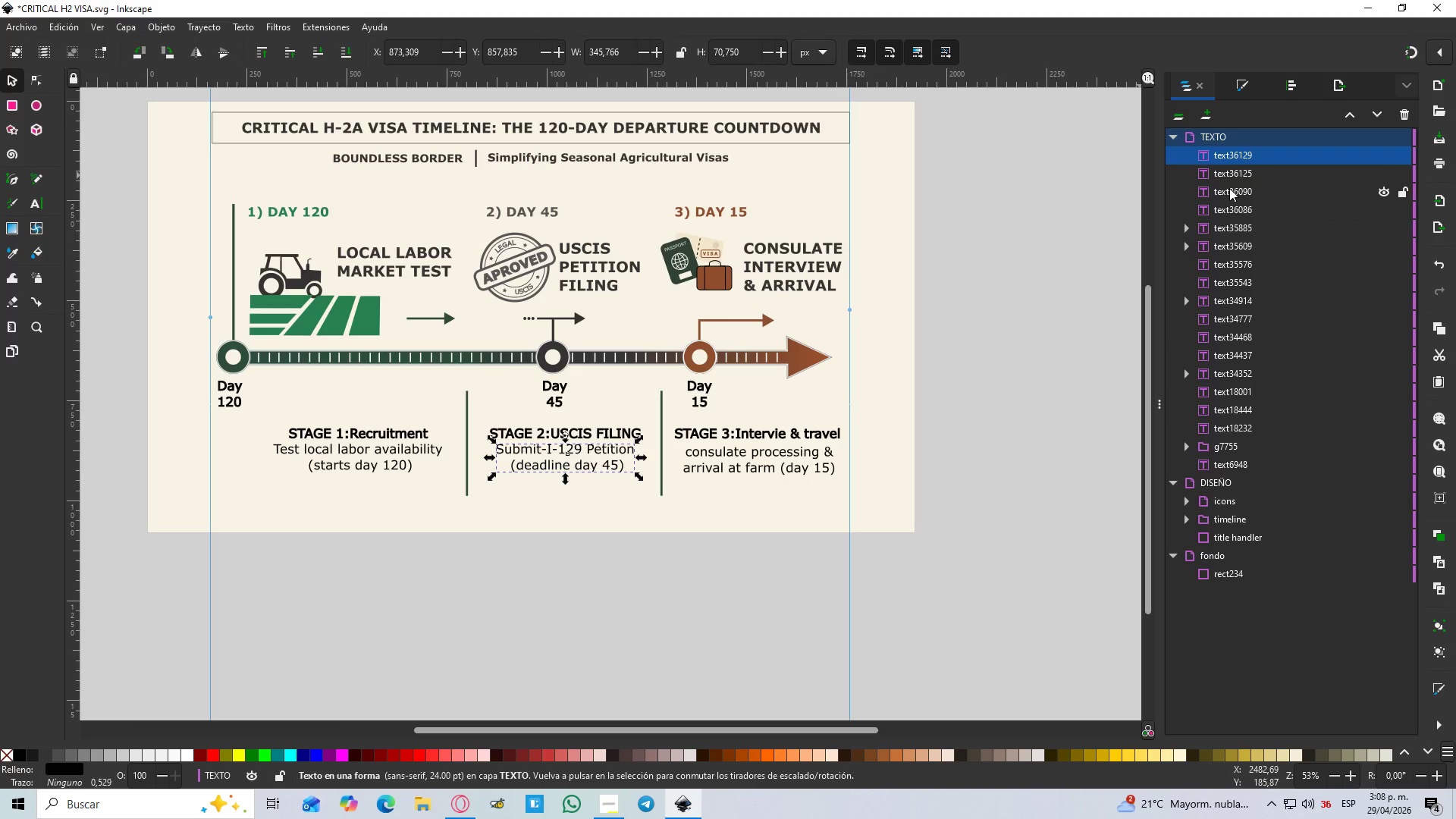 
left_click([1229, 174])
 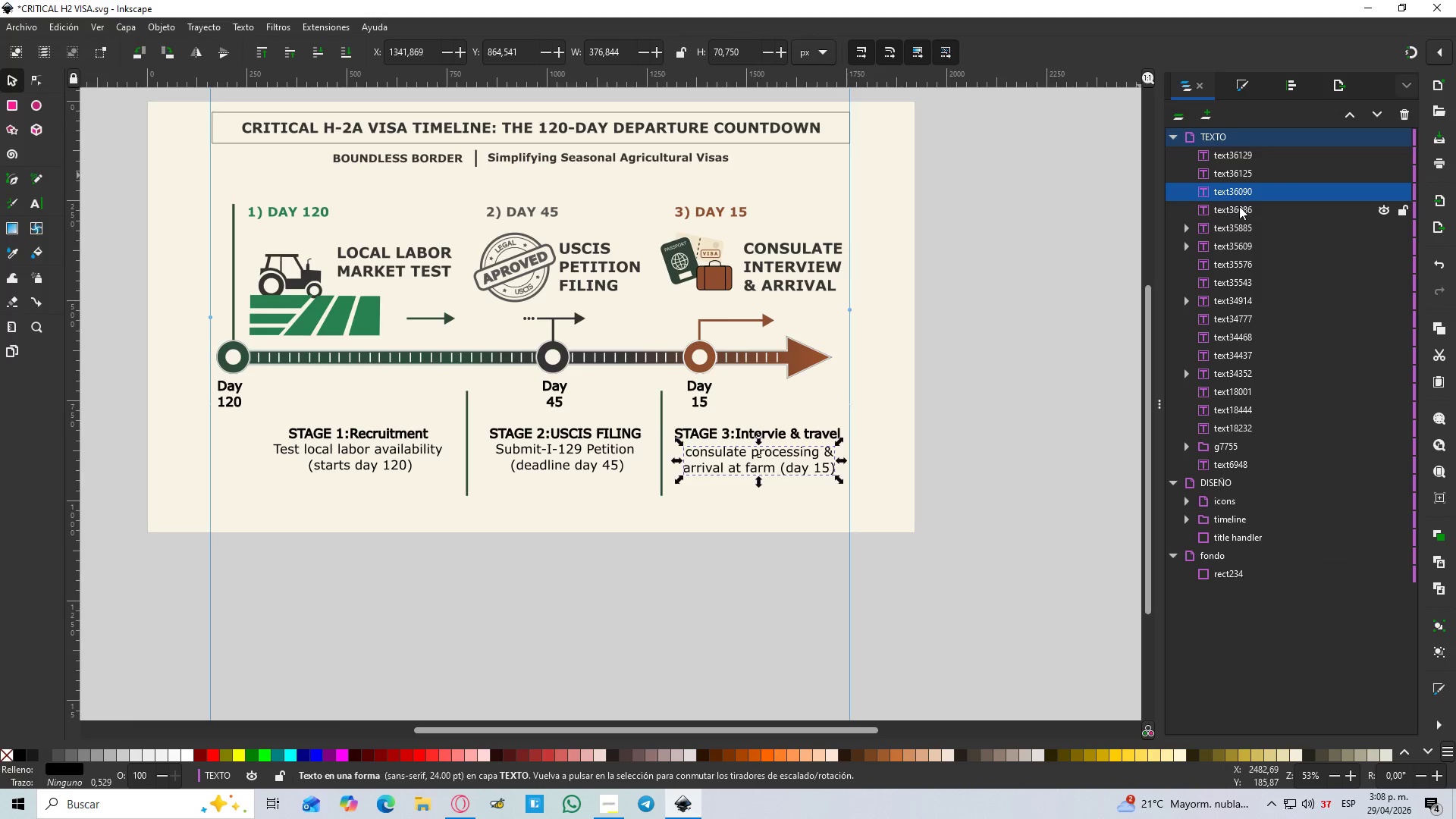 
left_click([1243, 230])
 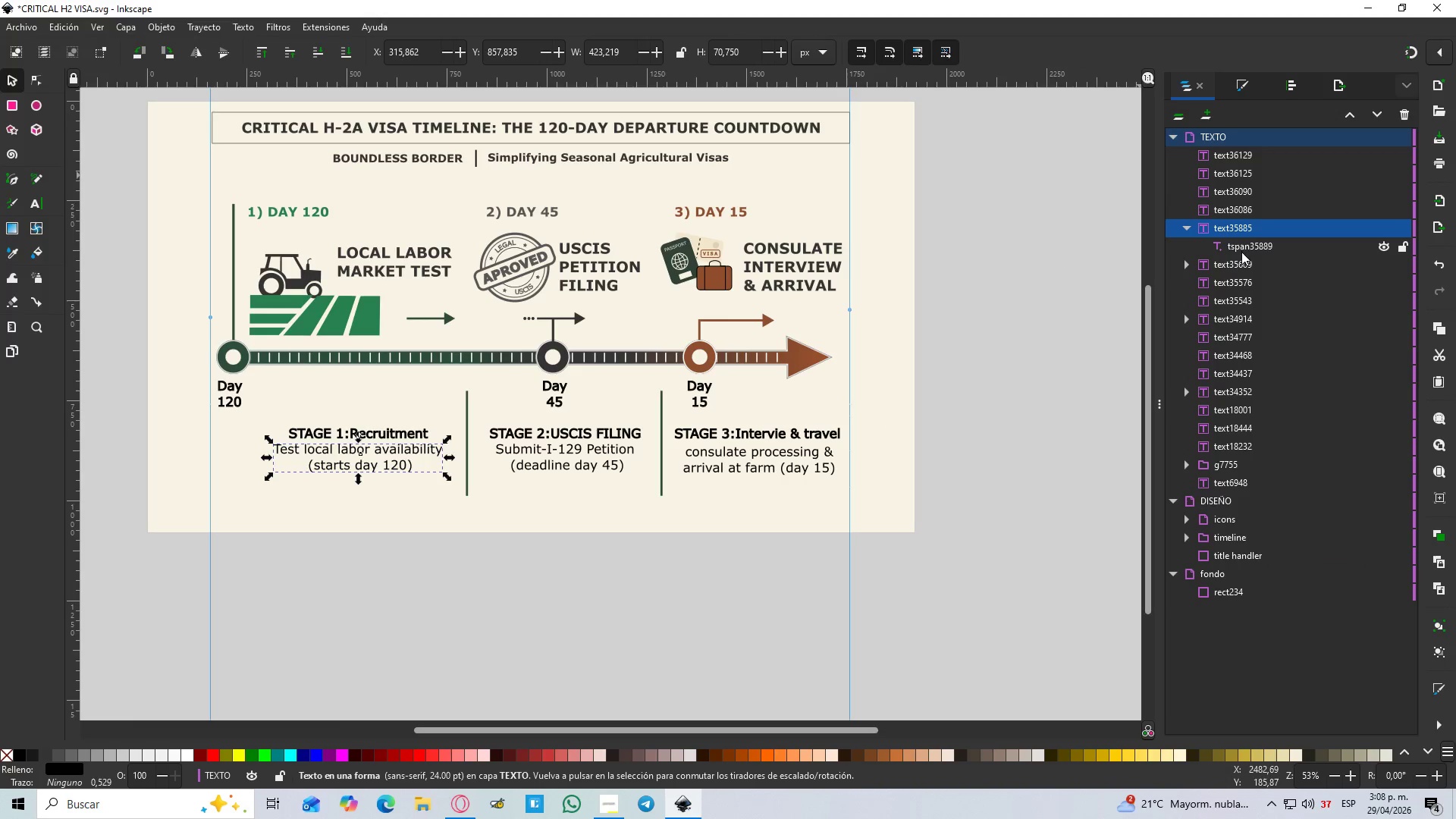 
left_click([1241, 253])
 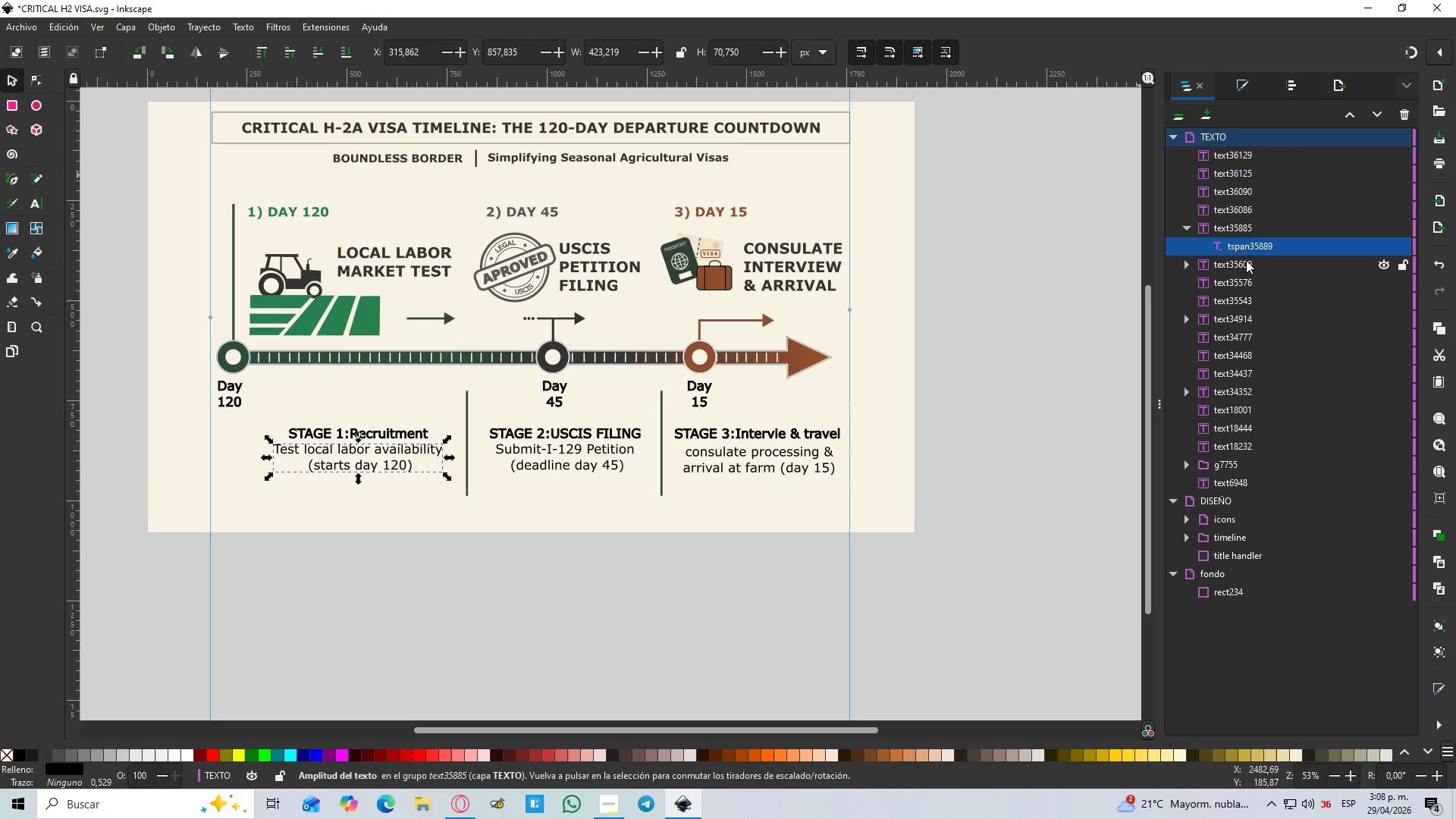 
left_click([1245, 267])
 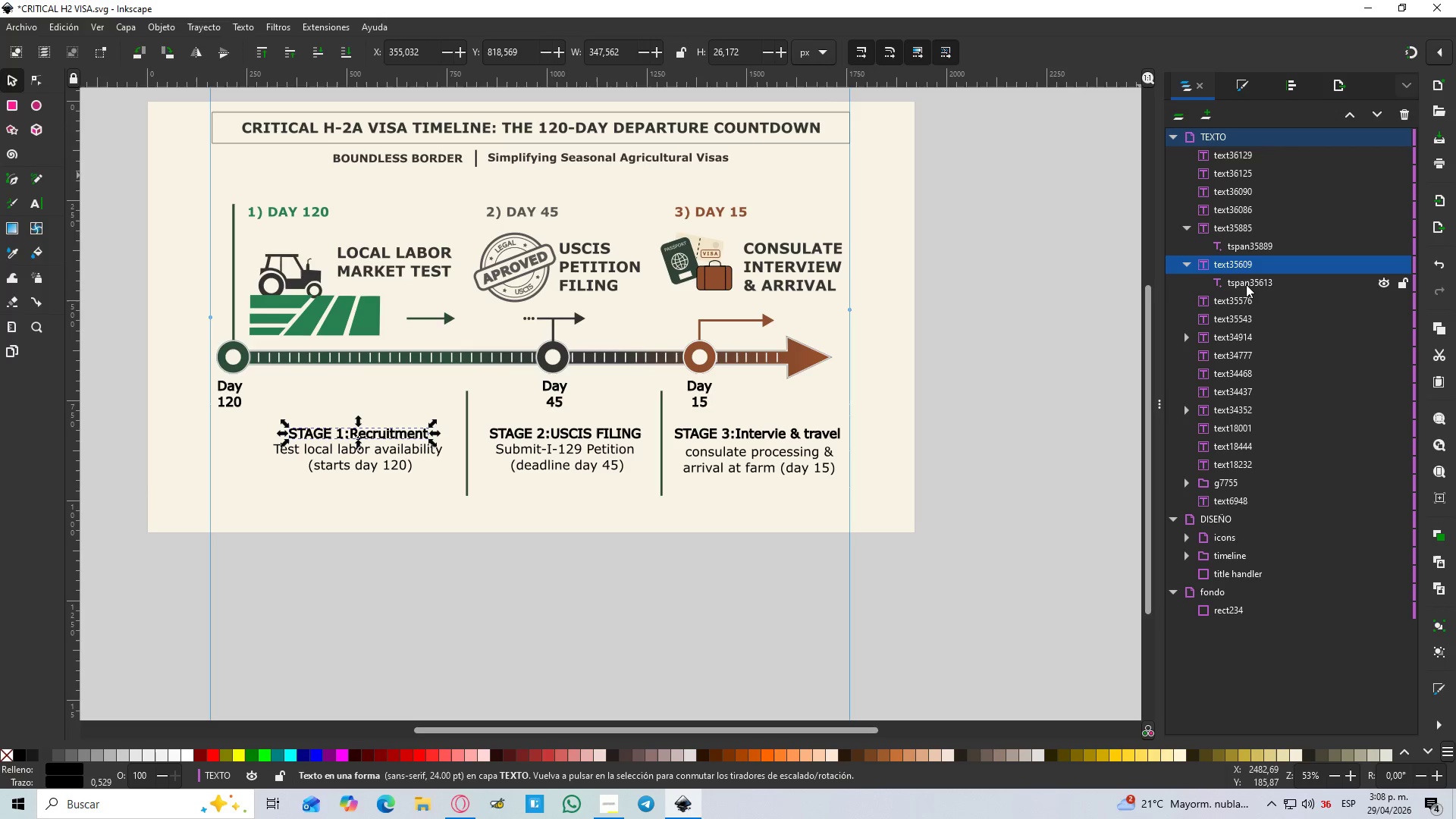 
left_click([1245, 286])
 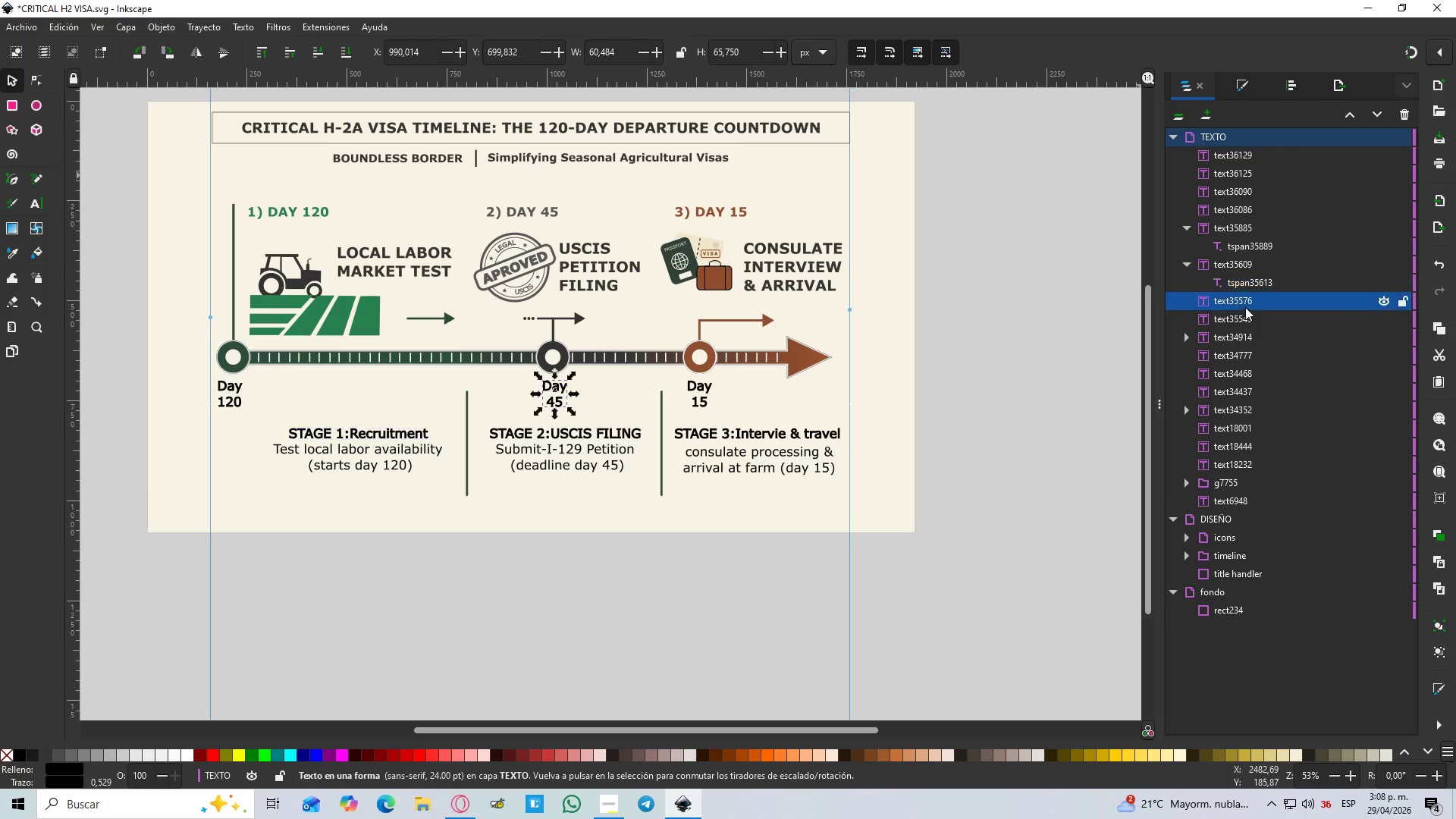 
double_click([1245, 312])
 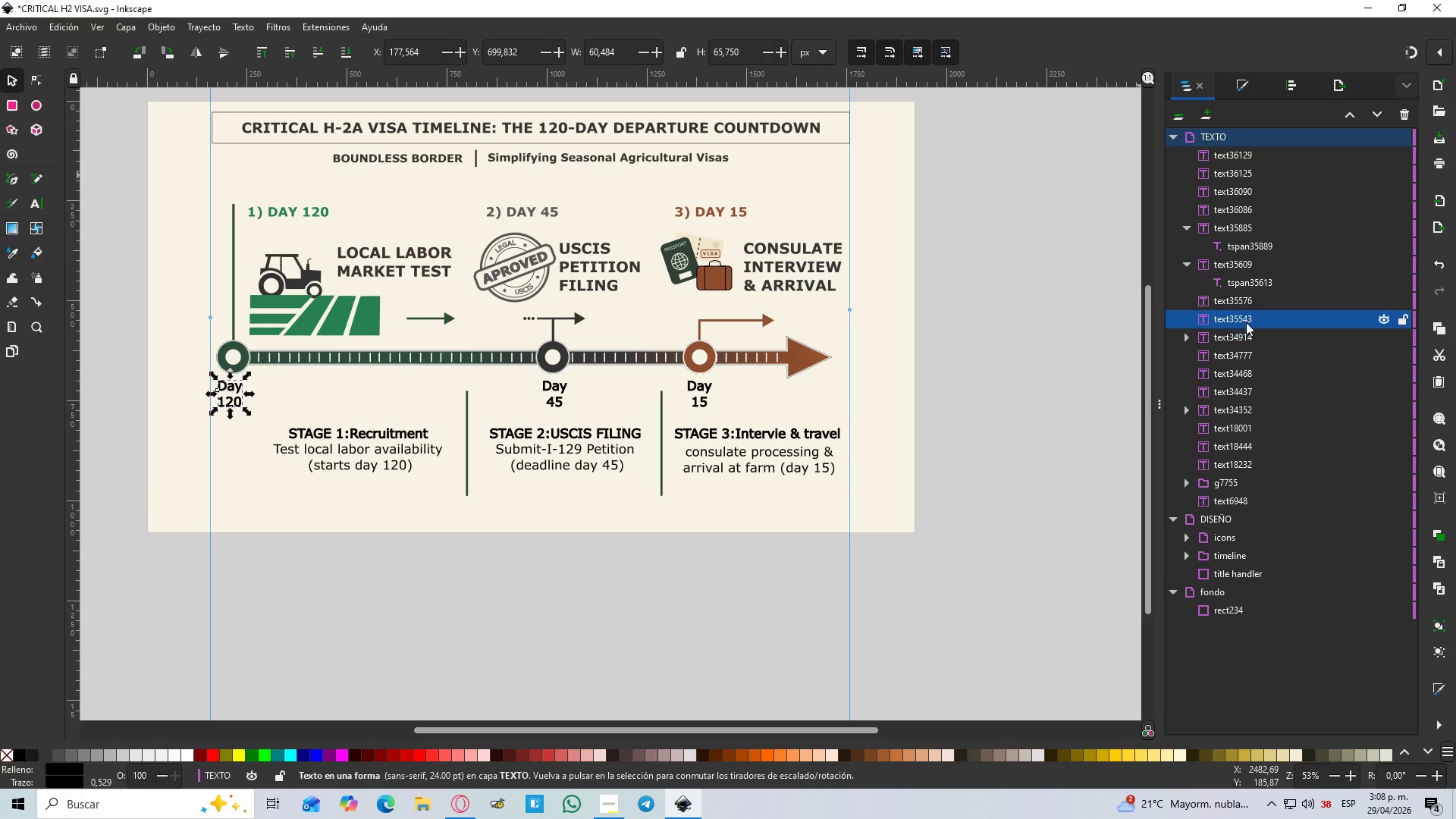 
left_click([1244, 336])
 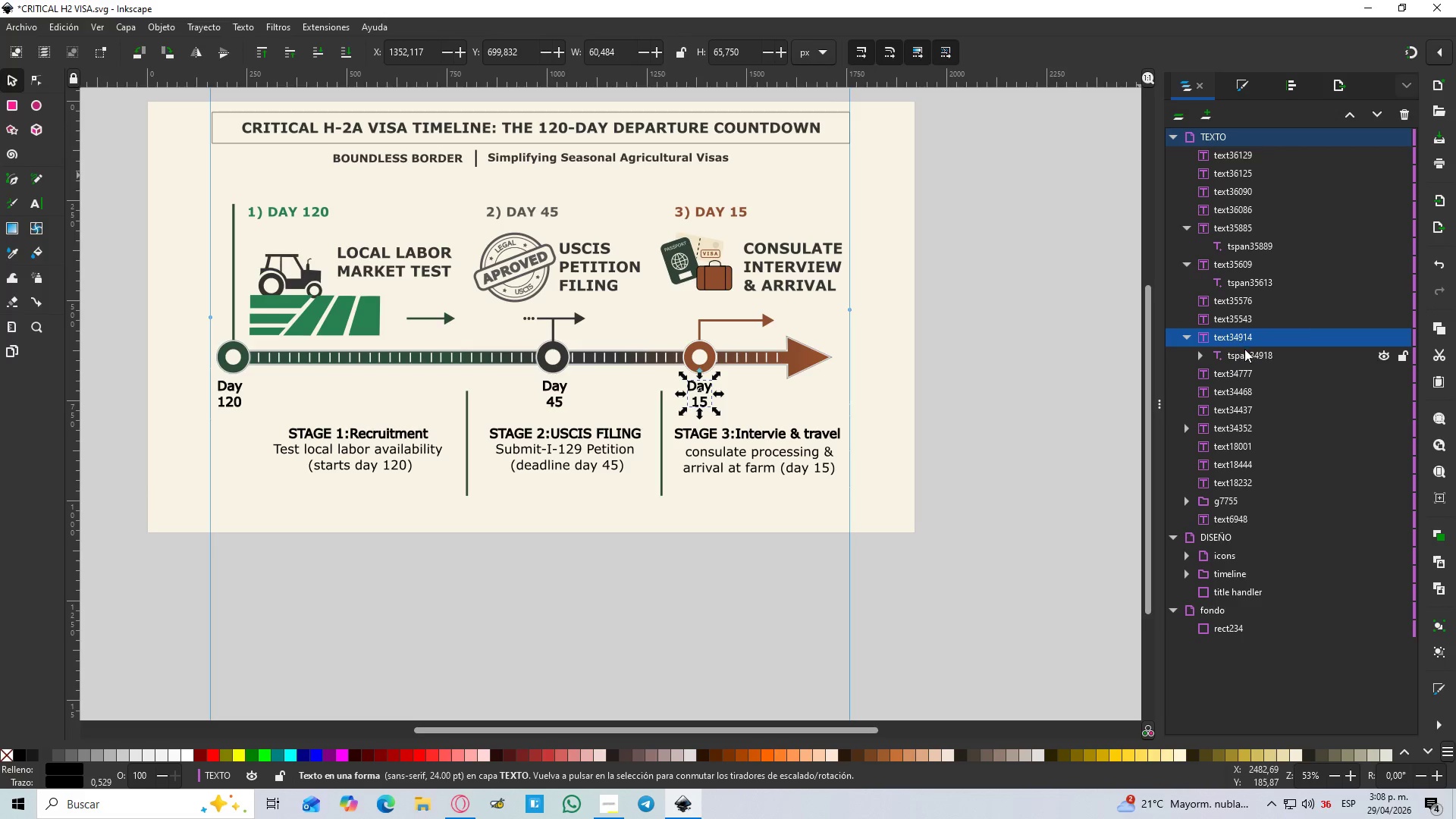 
left_click([1244, 350])
 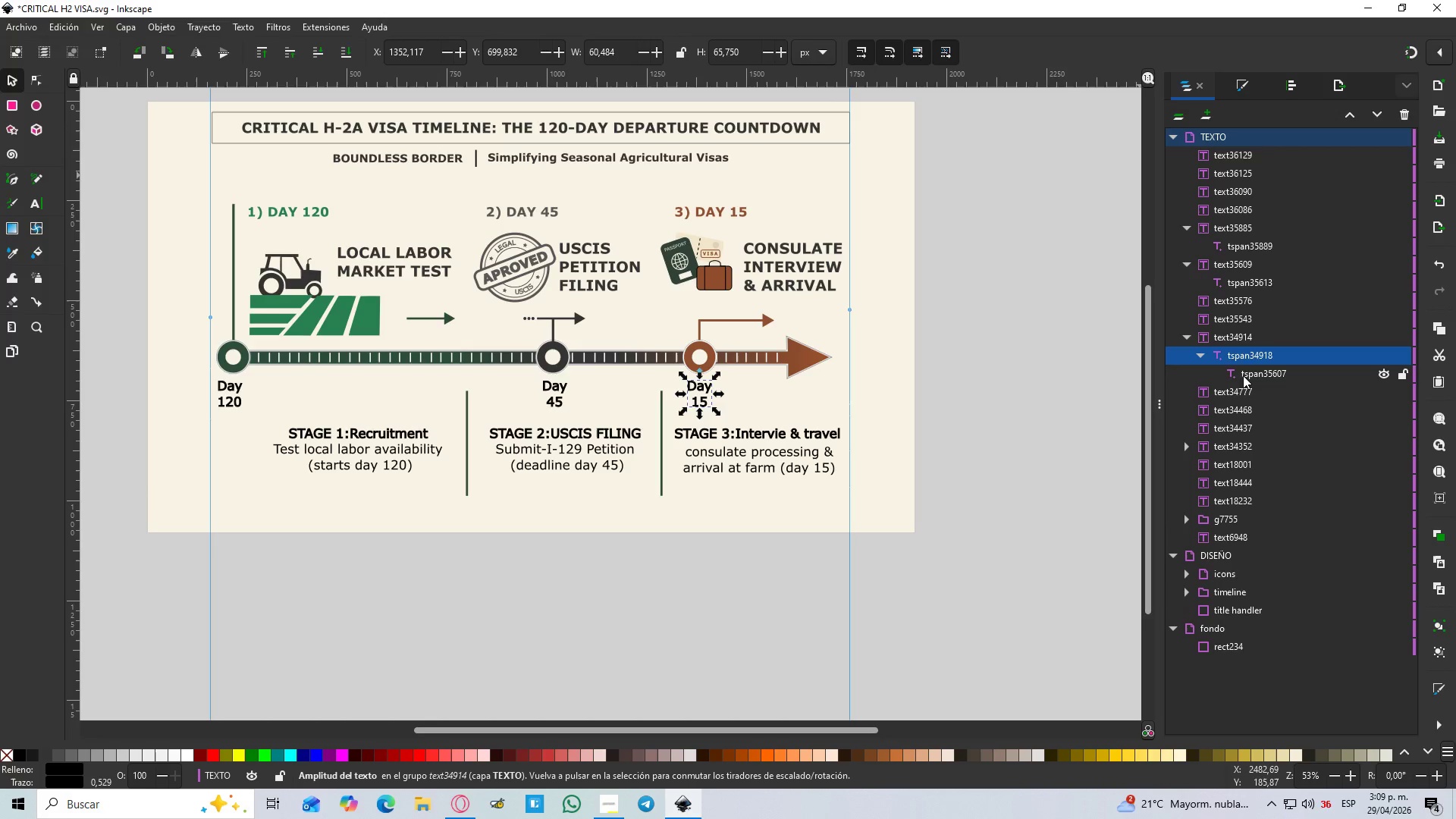 
left_click([1241, 388])
 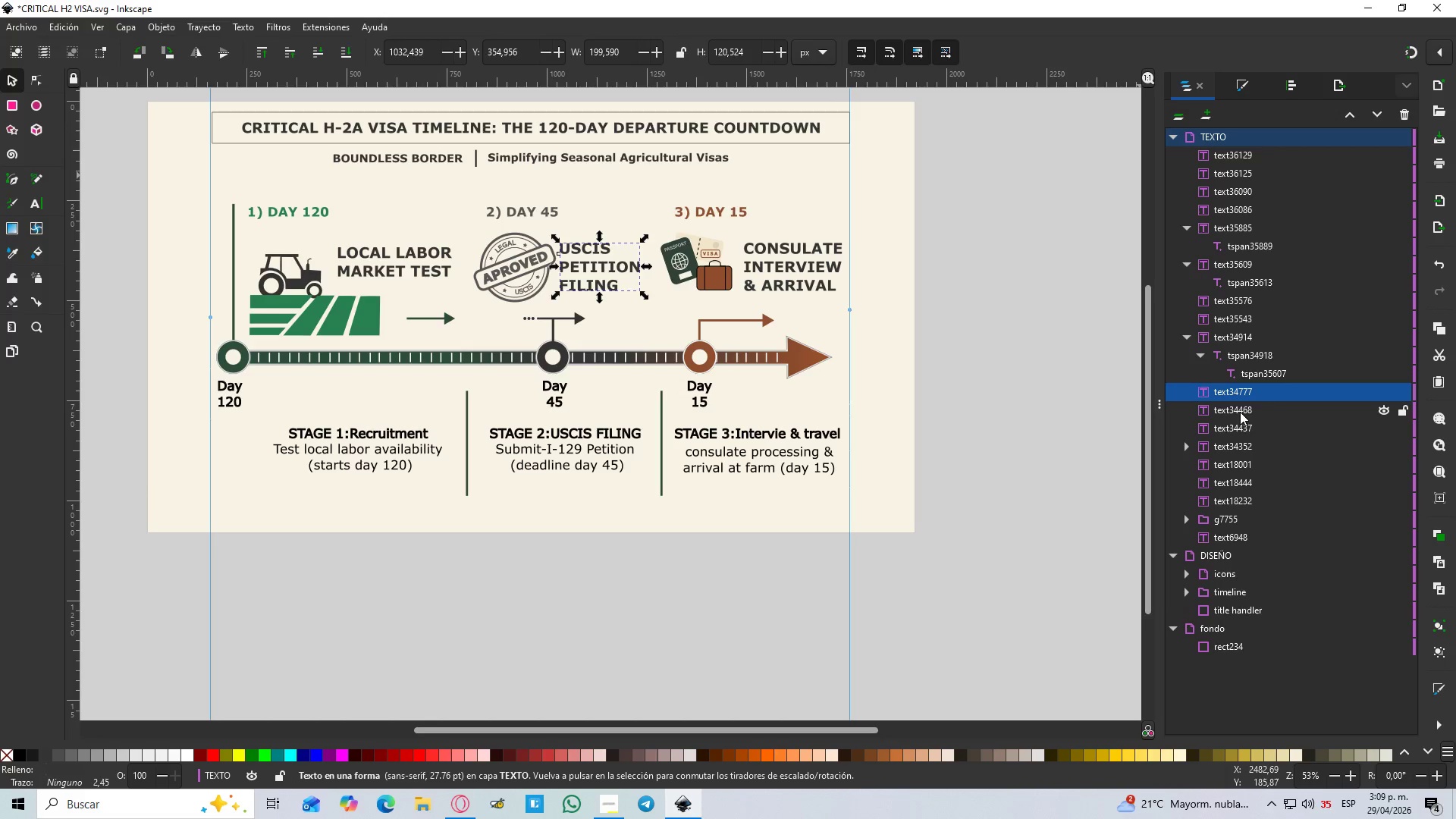 
double_click([1240, 435])
 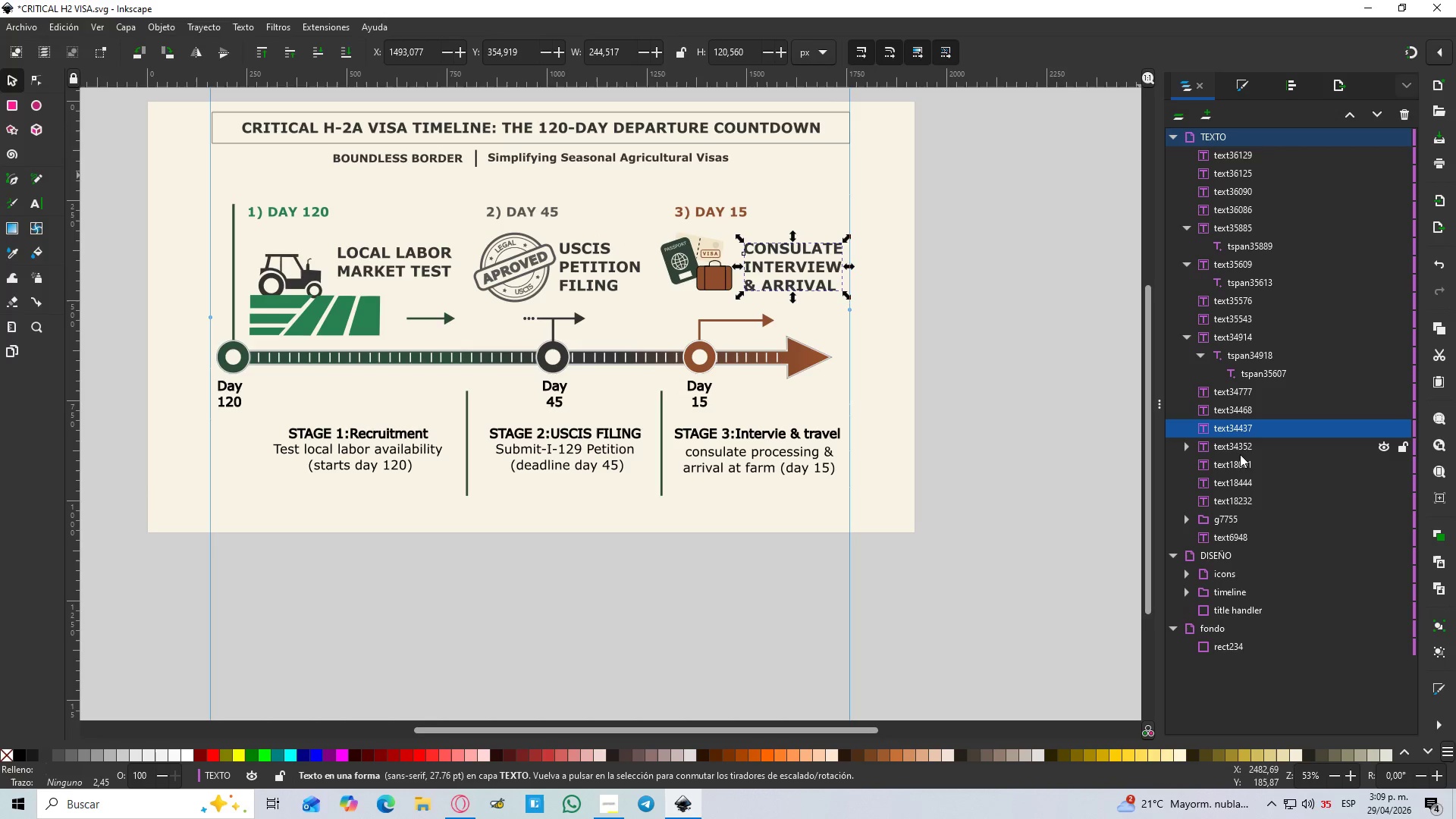 
left_click([1240, 455])
 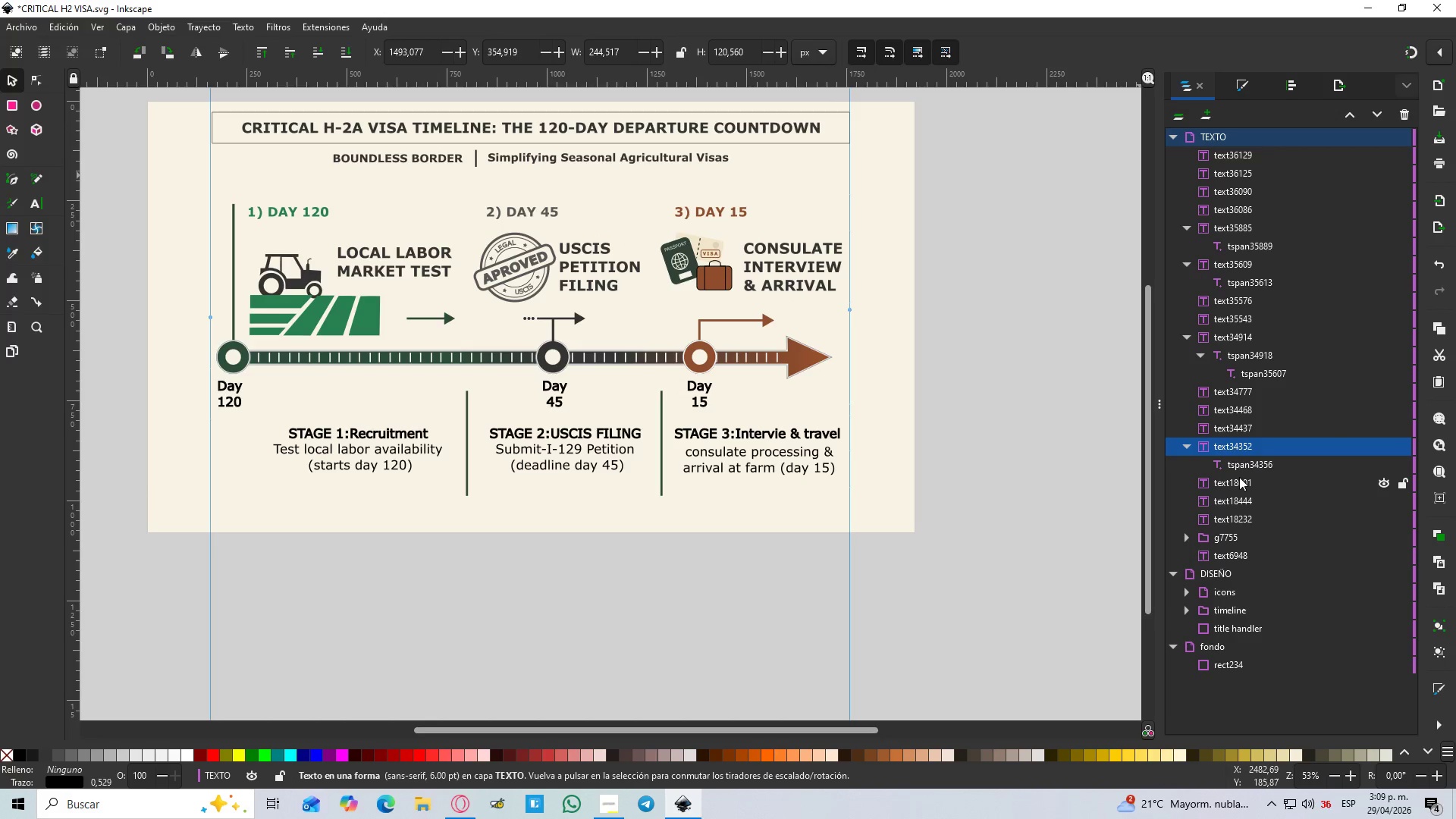 
left_click([1240, 477])
 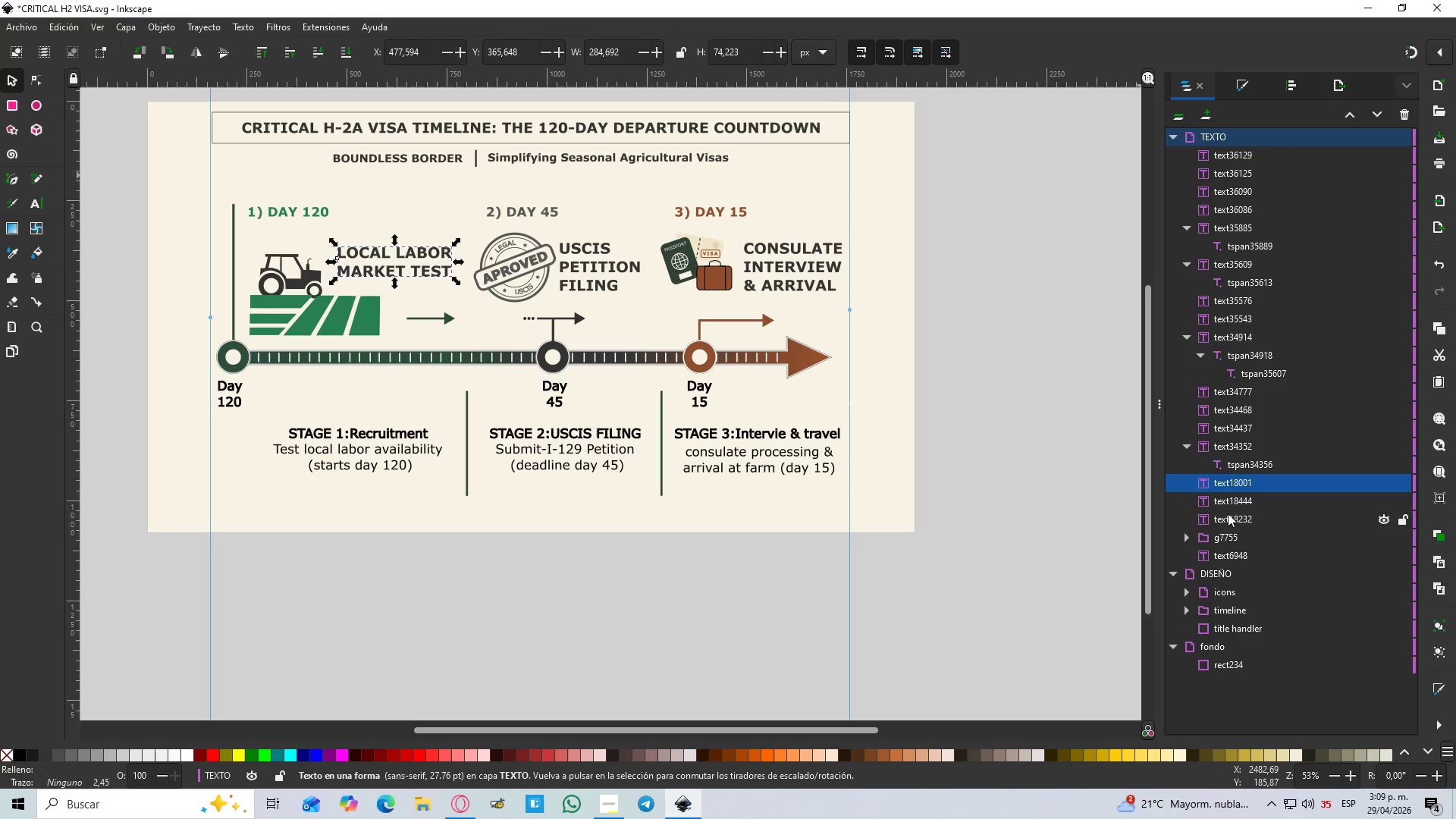 
left_click([1228, 533])
 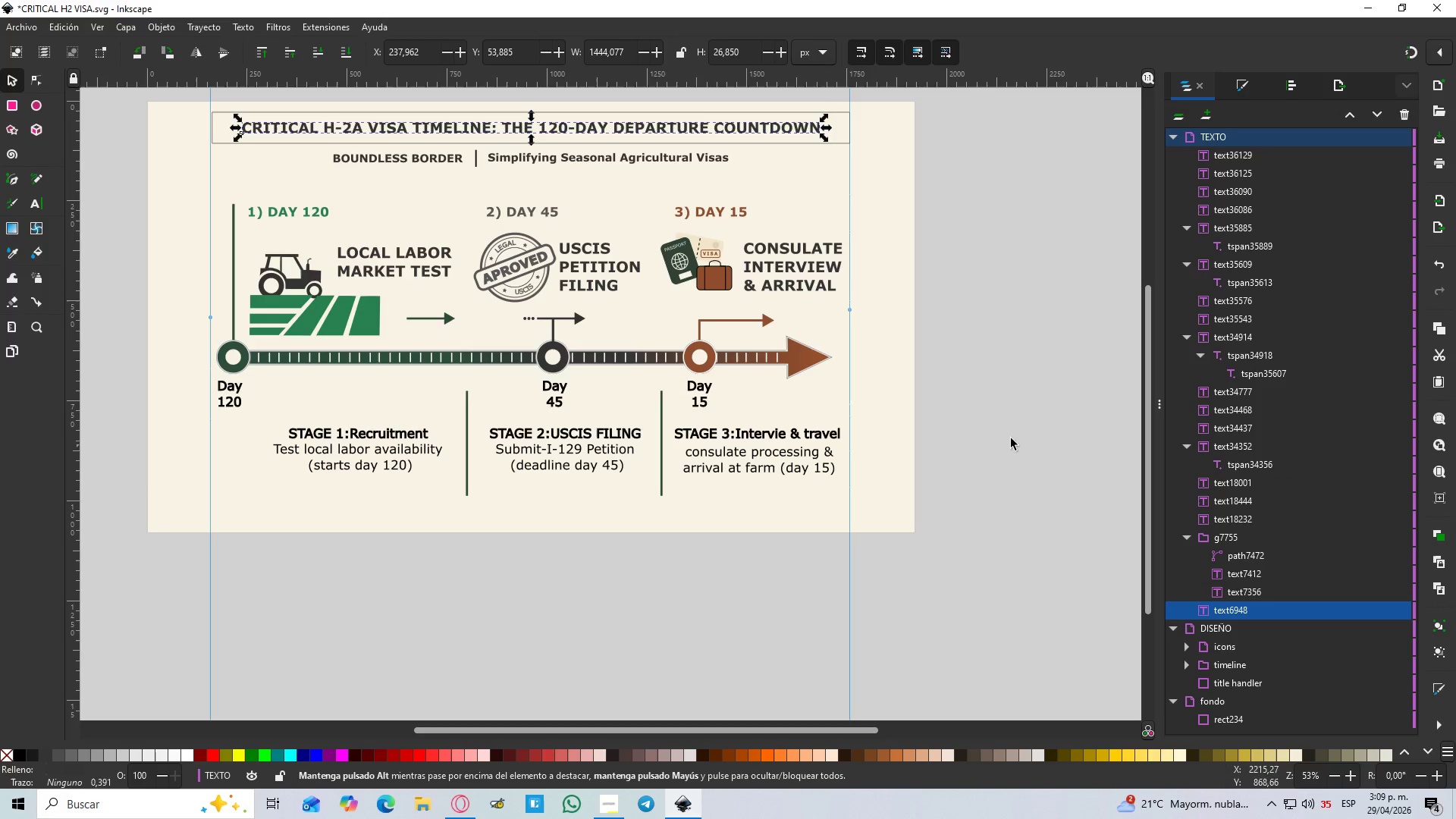 
left_click([1175, 136])
 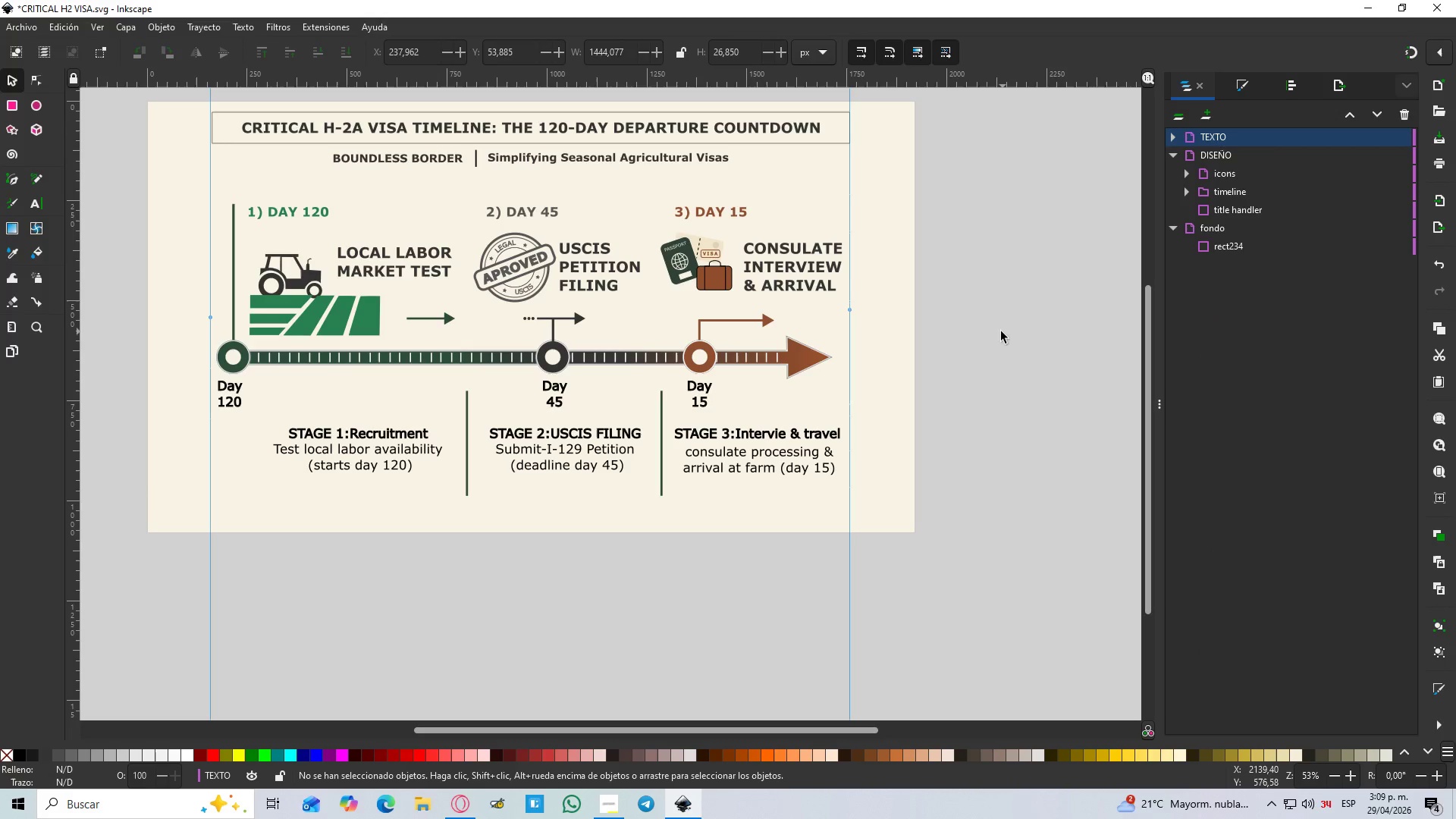 
hold_key(key=ControlLeft, duration=0.56)
scroll: coordinate [1001, 312], scroll_direction: down, amount: 1.0
 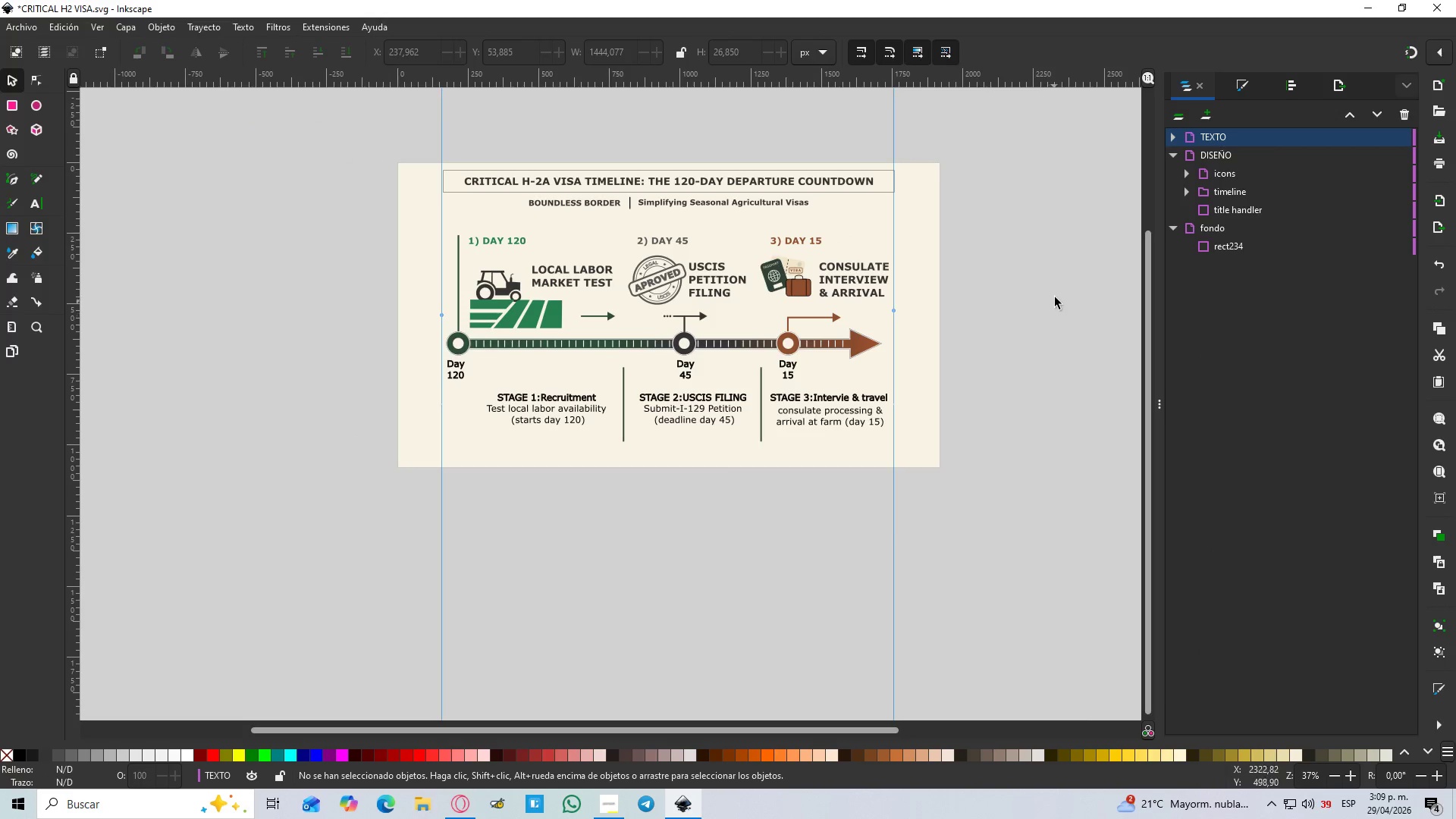 
hold_key(key=Space, duration=0.5)
 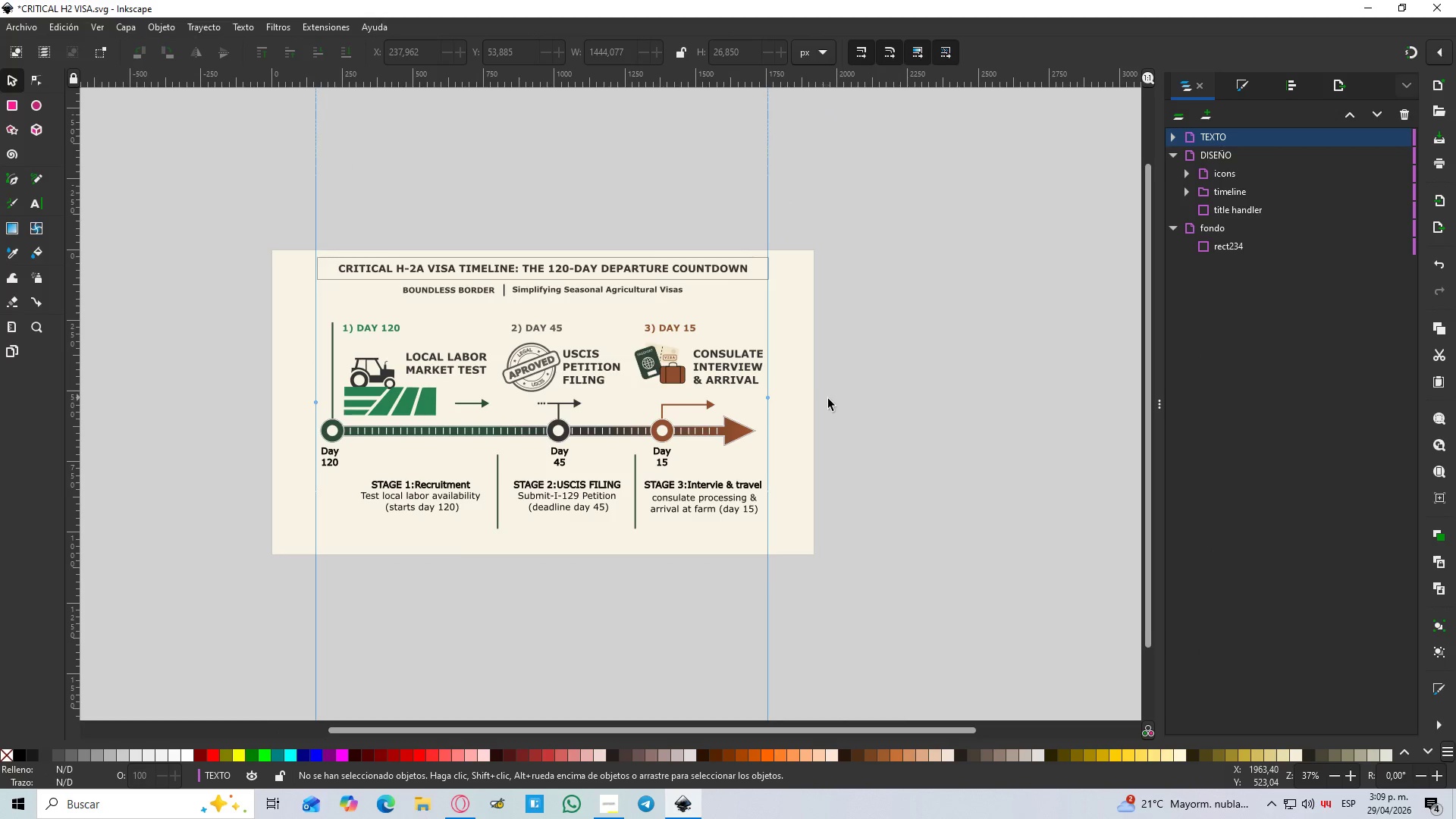 
key(Control+S)
 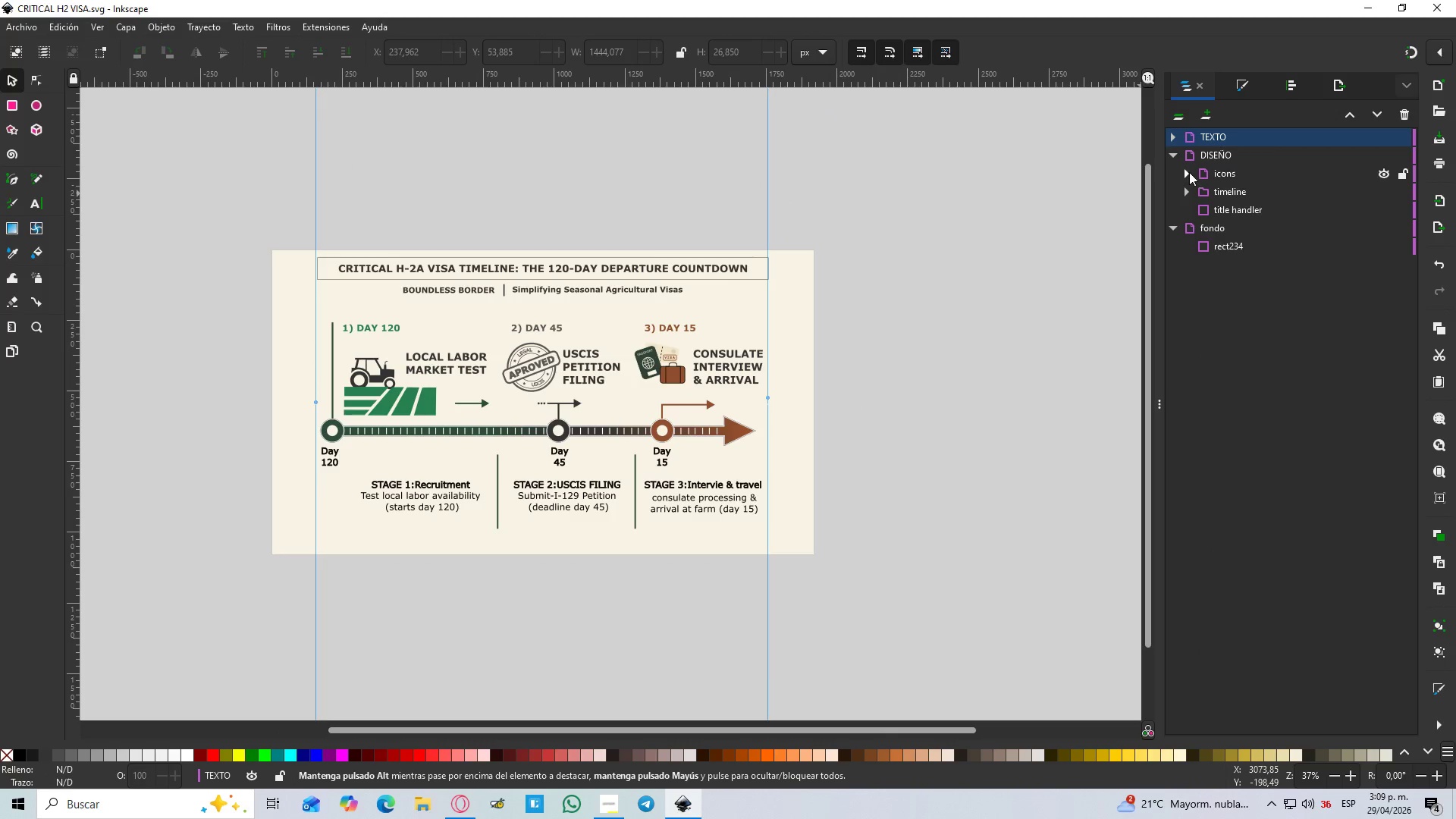 
left_click([1172, 152])
 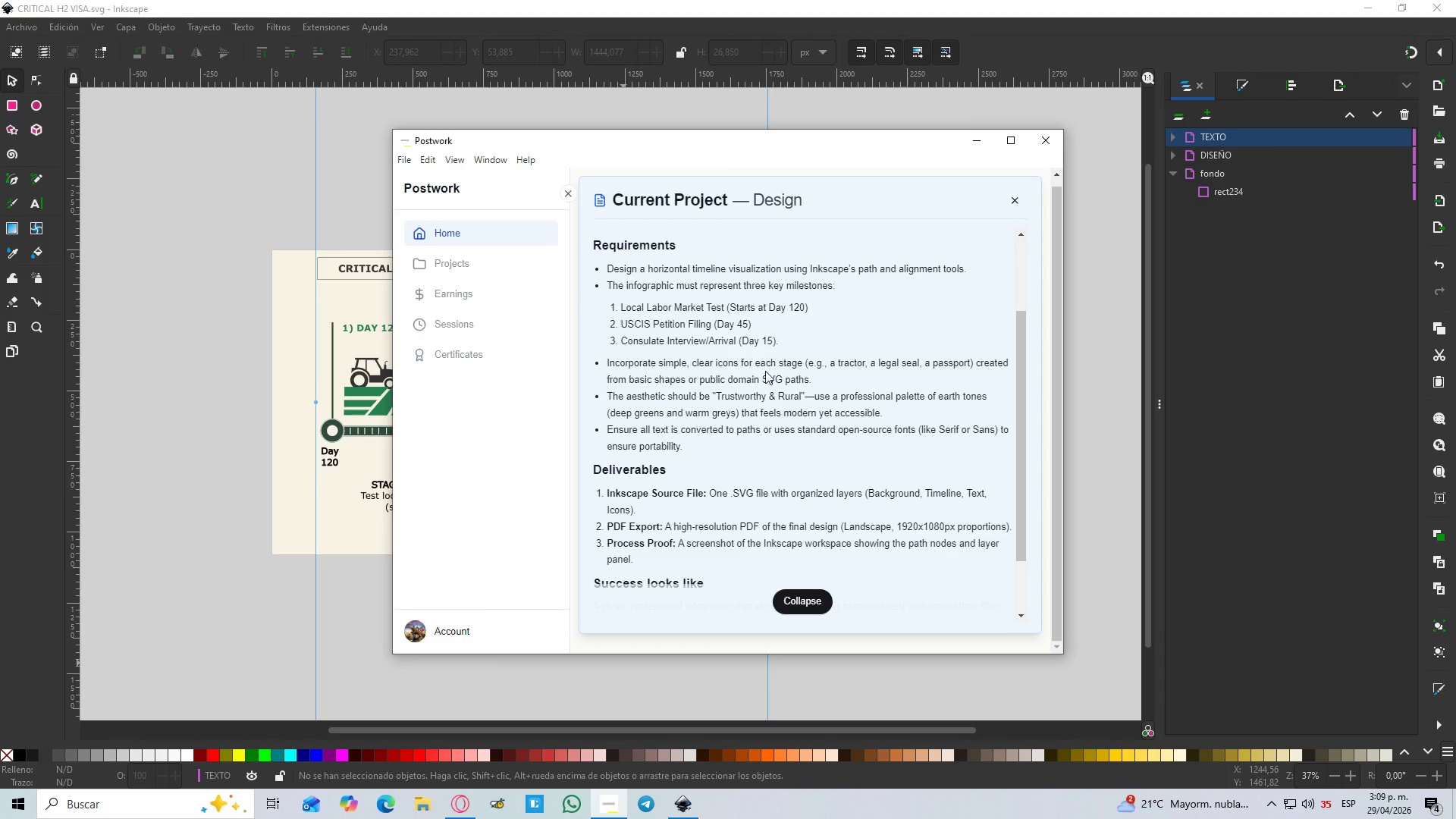 
wait(8.86)
 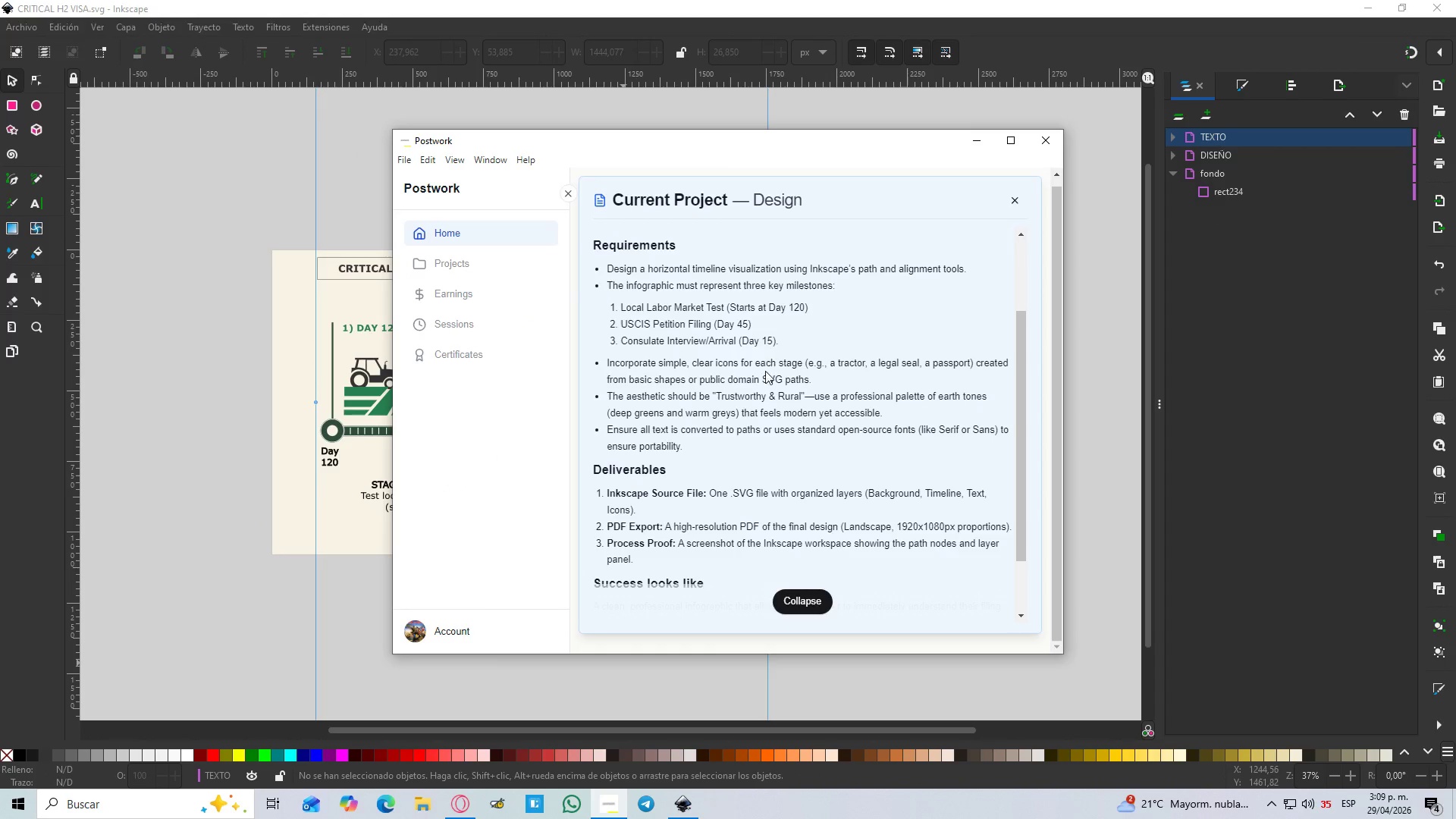 
double_click([1215, 174])
 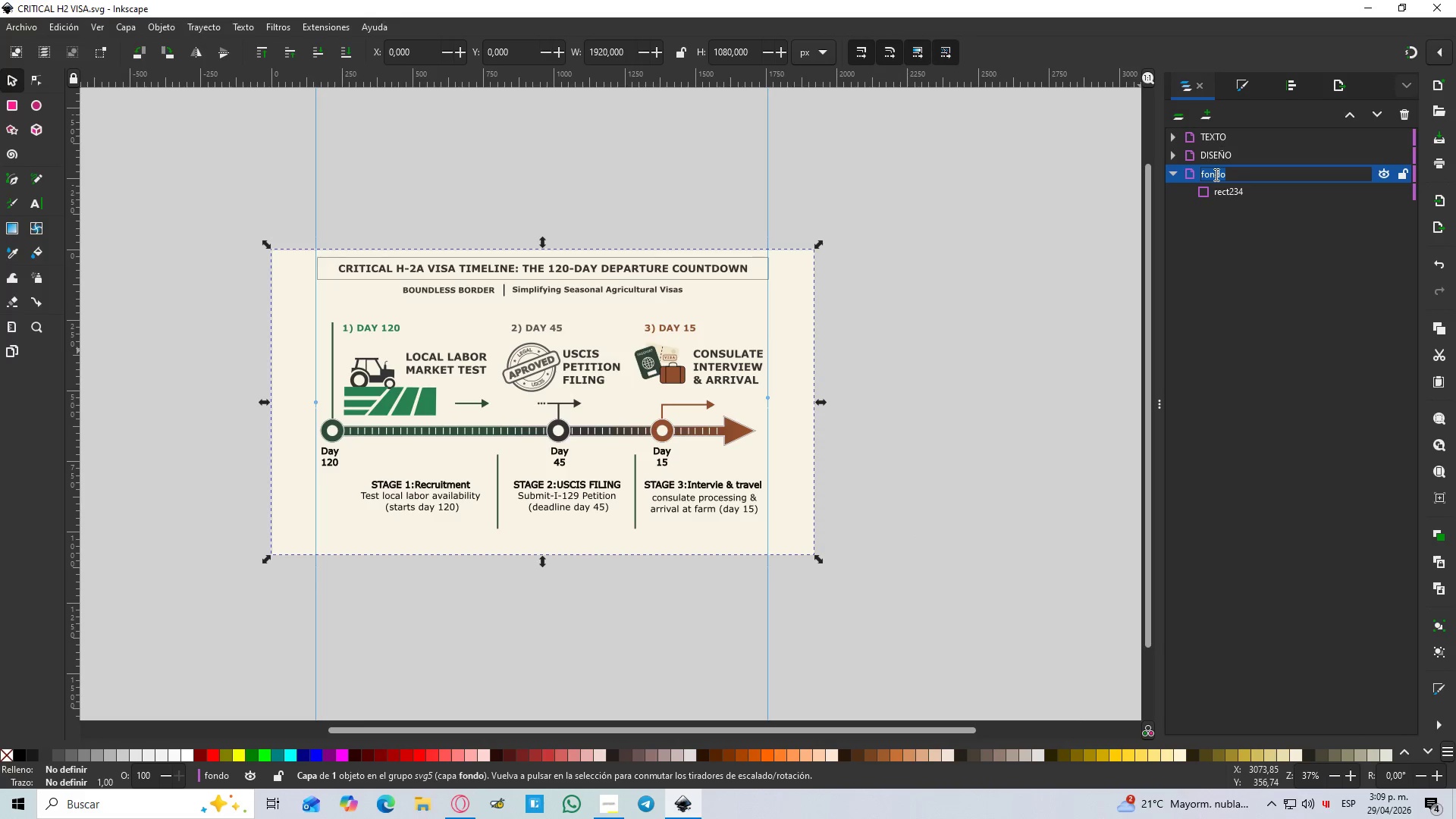 
type(background)
 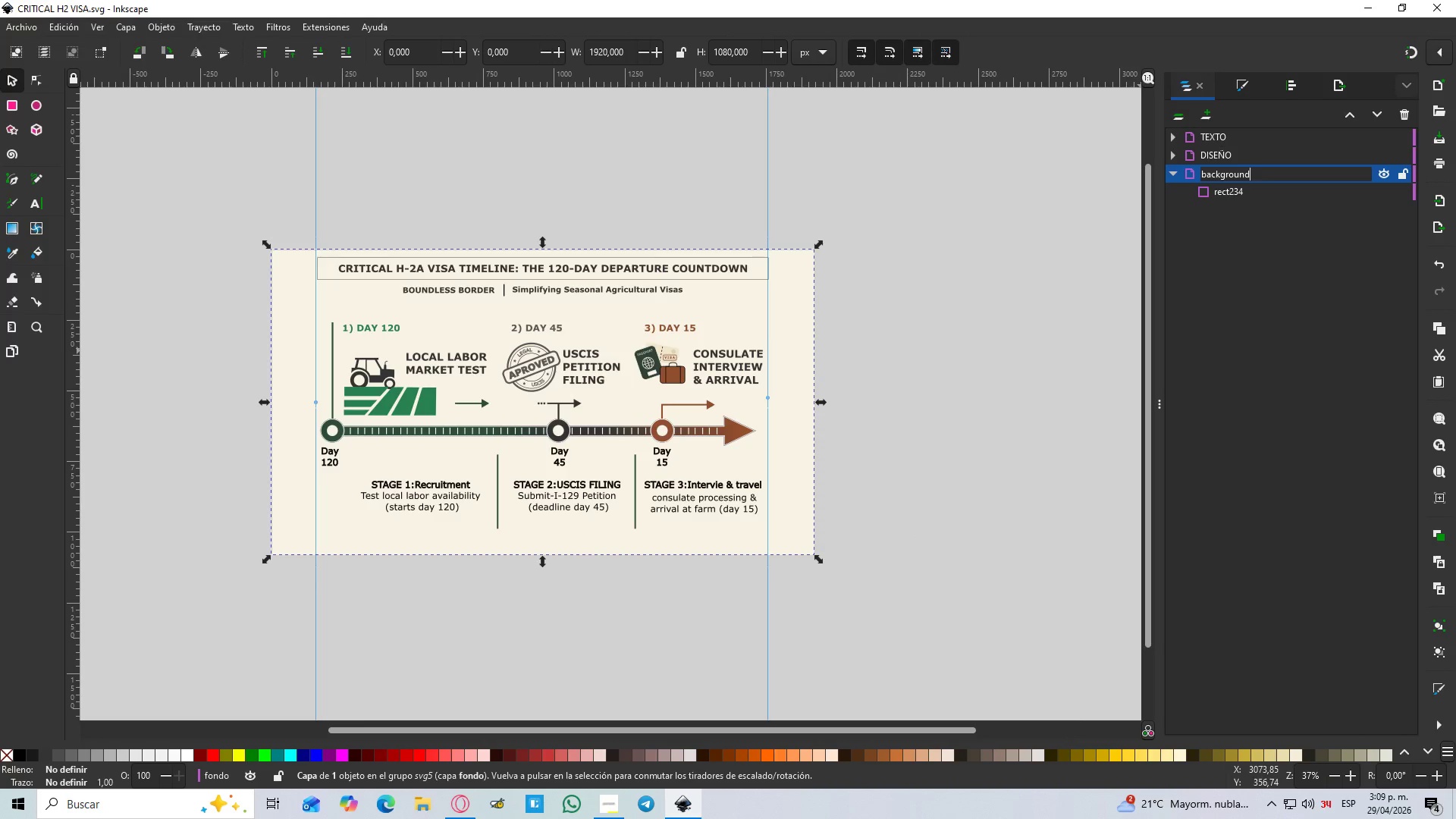 
key(Enter)
 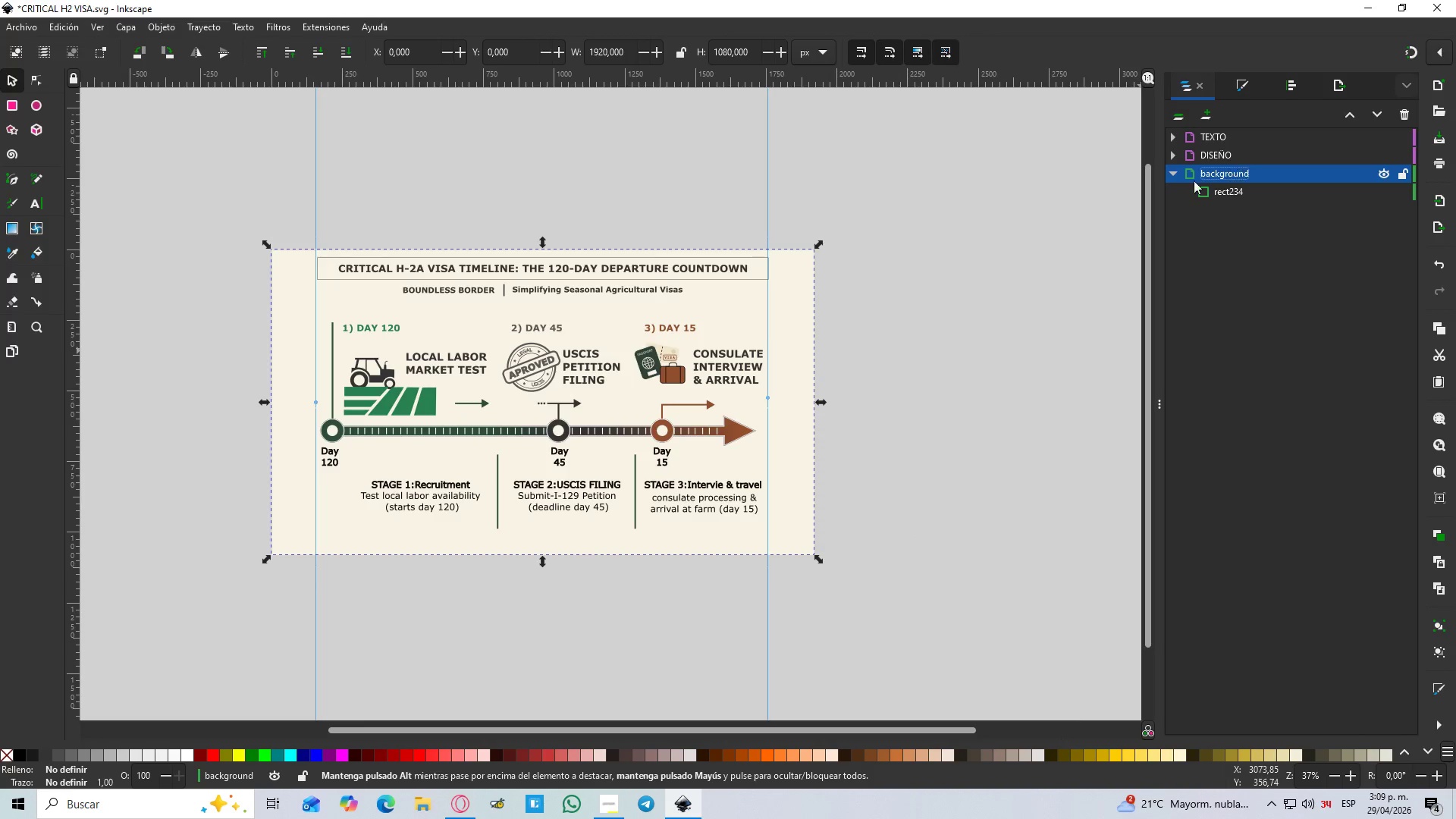 
left_click([1171, 177])